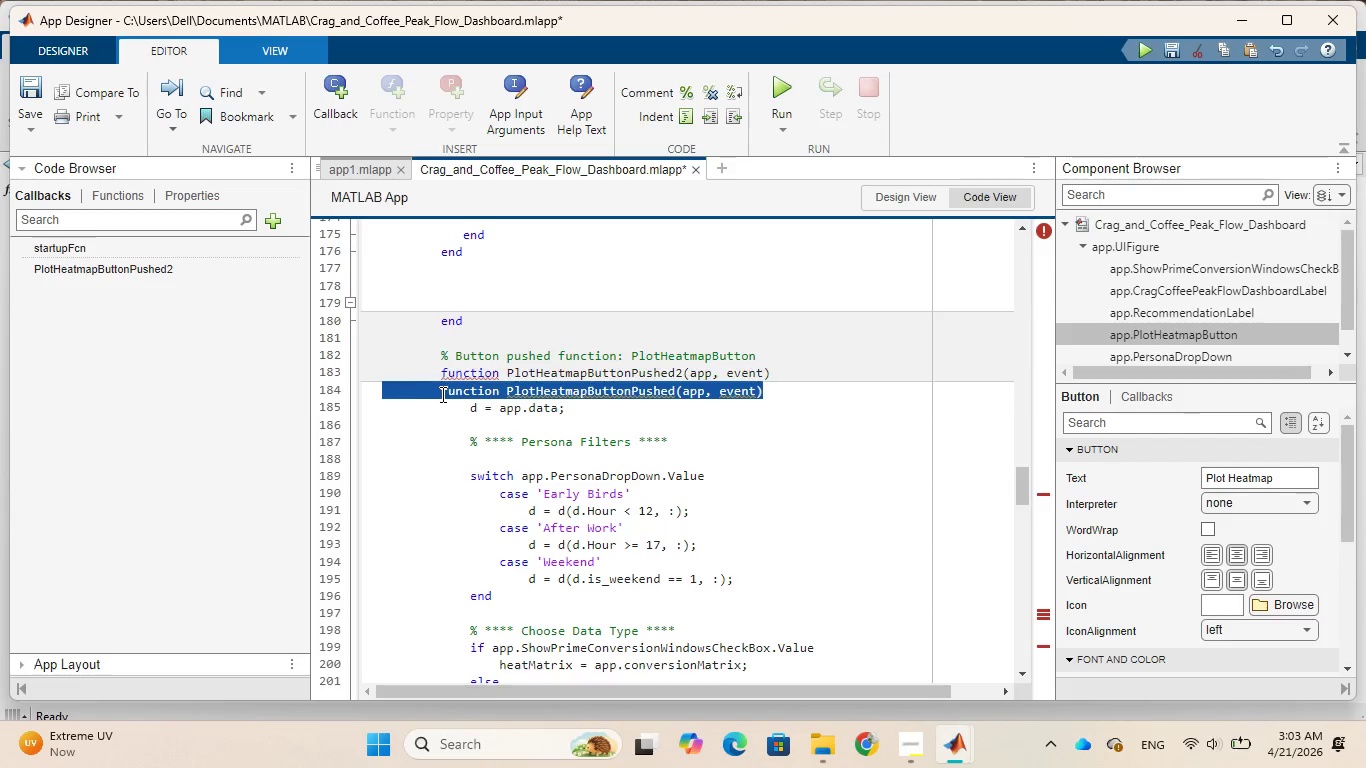 
key(Backspace)
 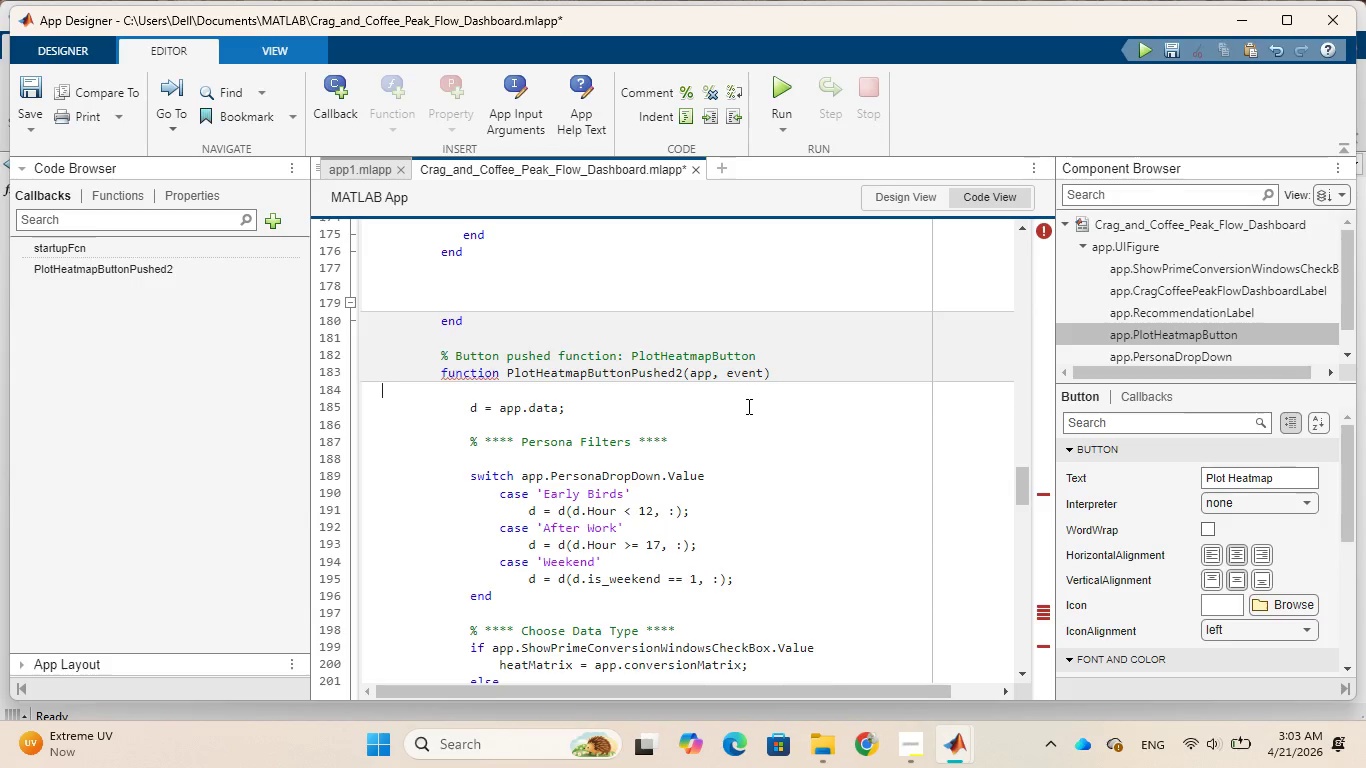 
wait(17.33)
 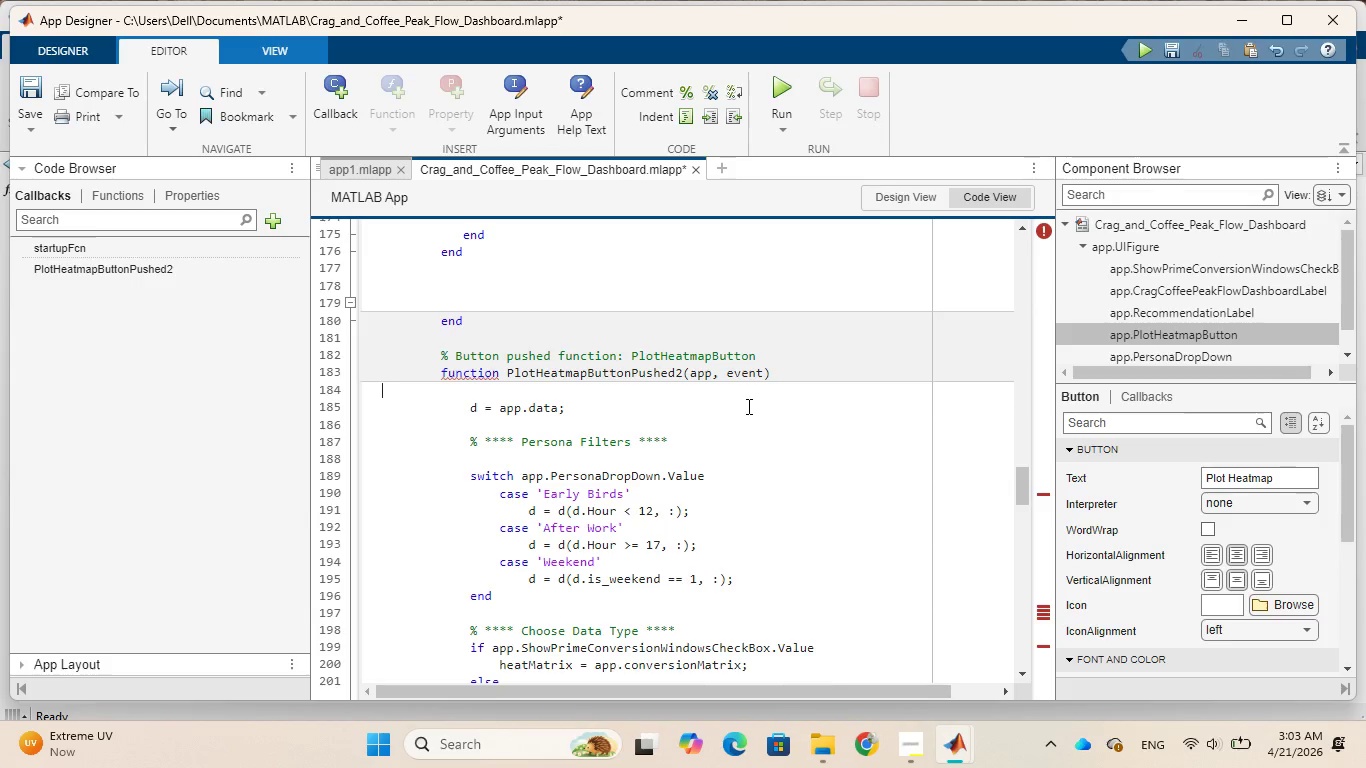 
scroll: coordinate [763, 405], scroll_direction: down, amount: 4.0
 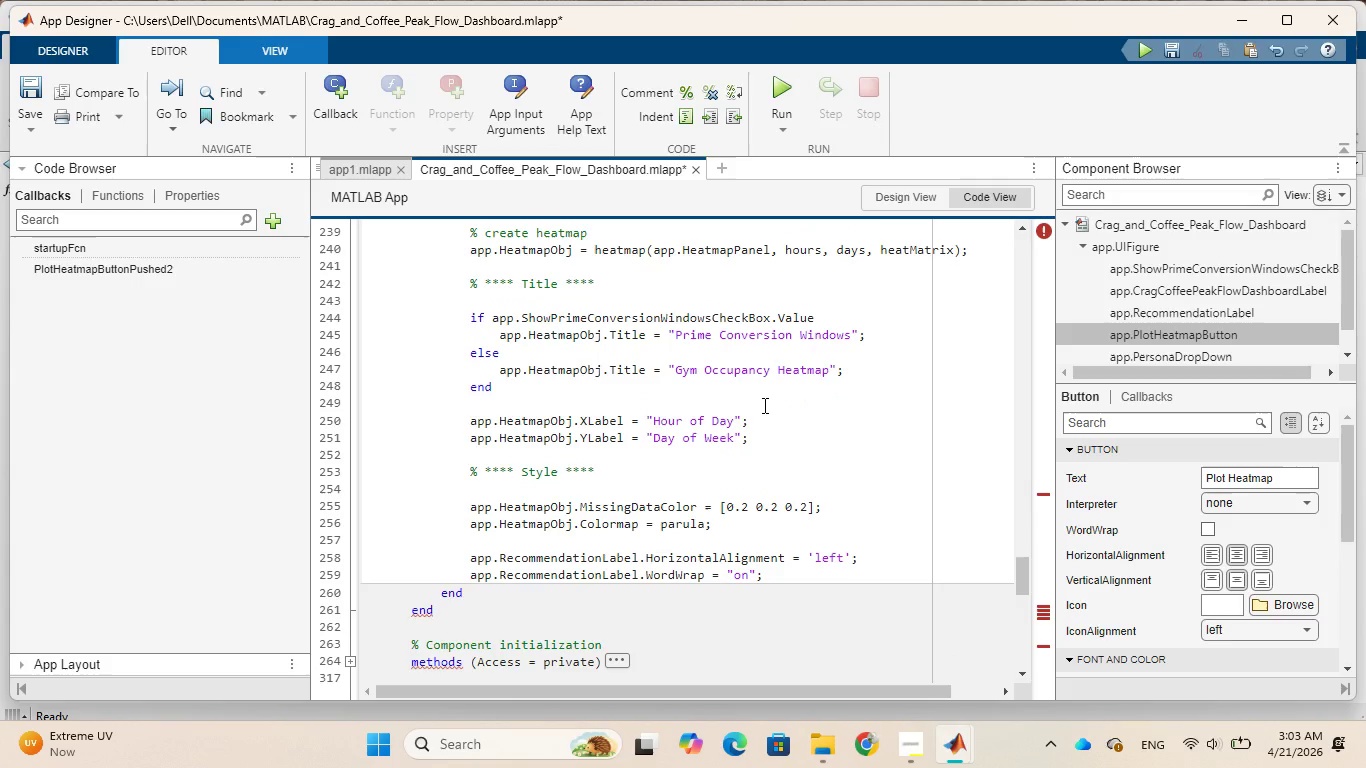 
scroll: coordinate [763, 405], scroll_direction: up, amount: 5.0
 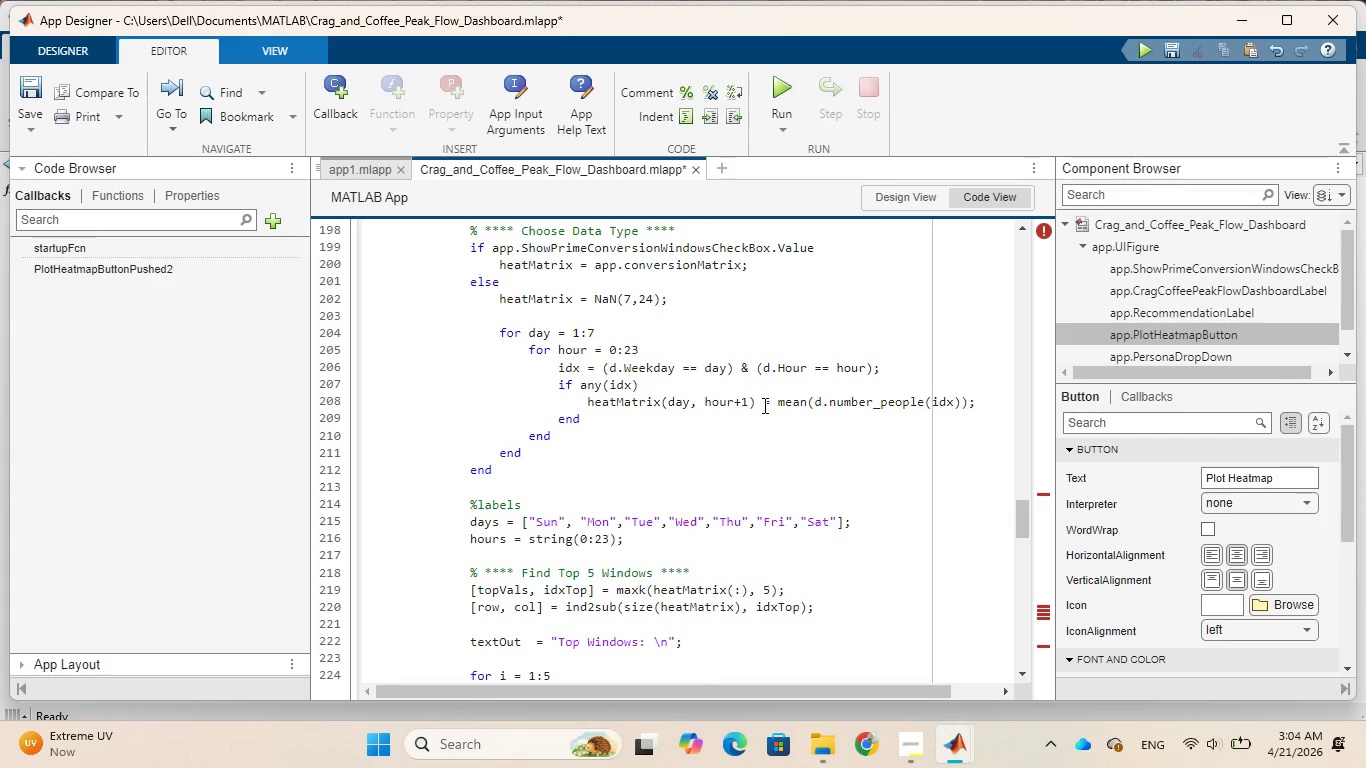 
scroll: coordinate [763, 405], scroll_direction: up, amount: 3.0
 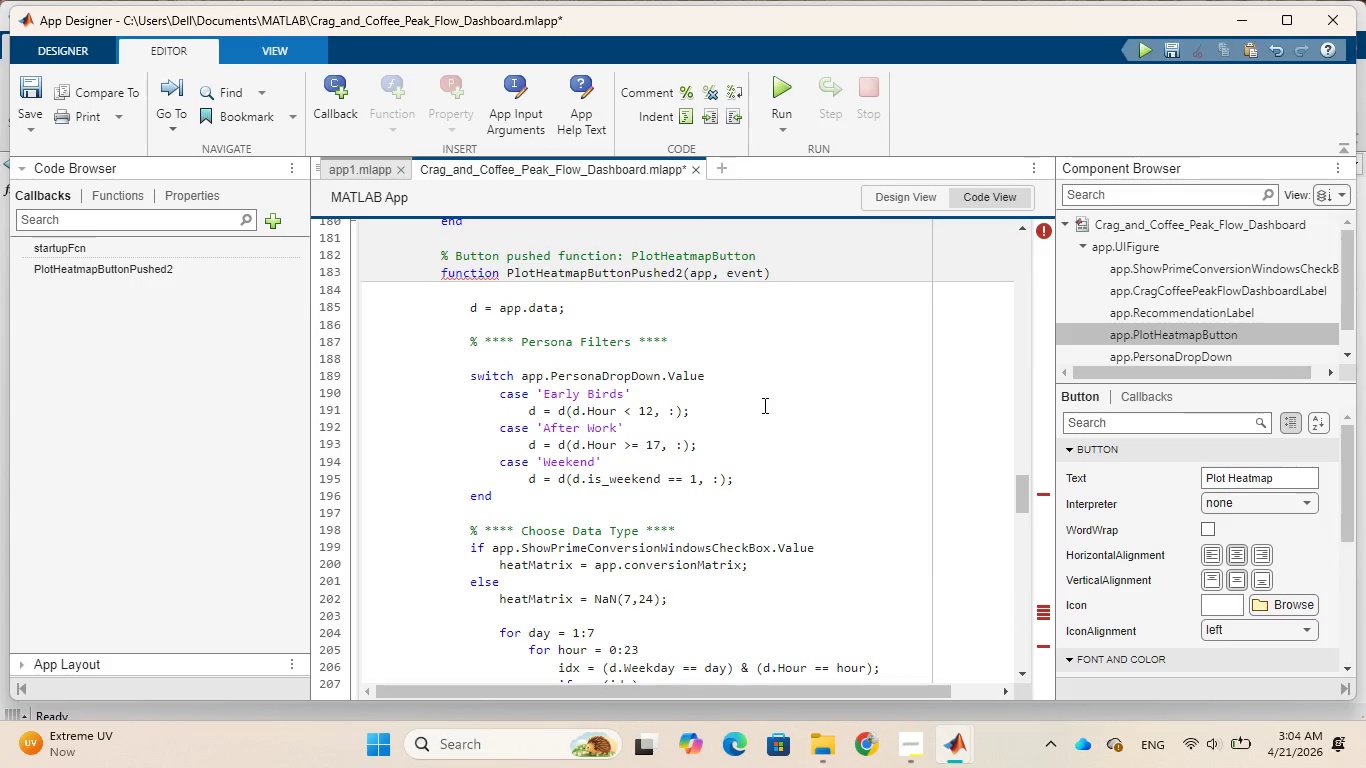 
scroll: coordinate [763, 405], scroll_direction: down, amount: 13.0
 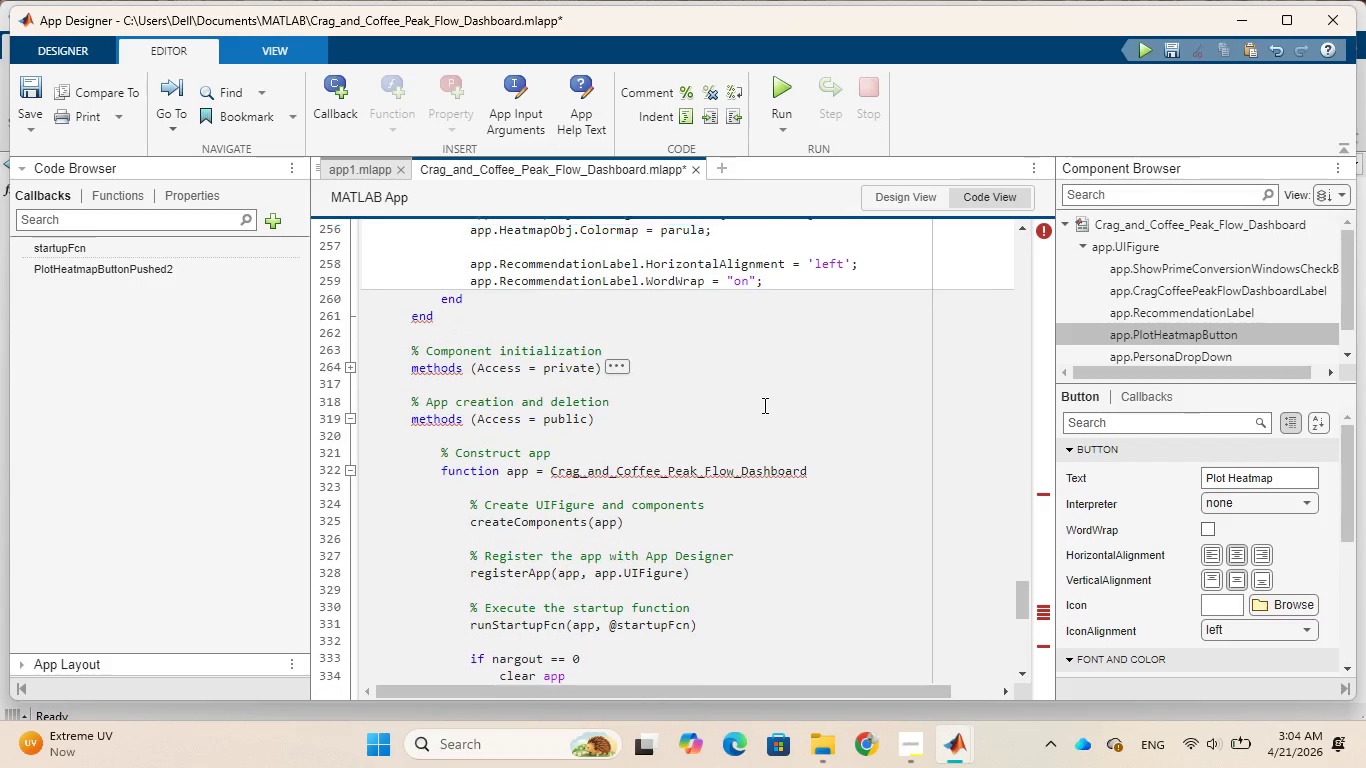 
scroll: coordinate [763, 405], scroll_direction: up, amount: 2.0
 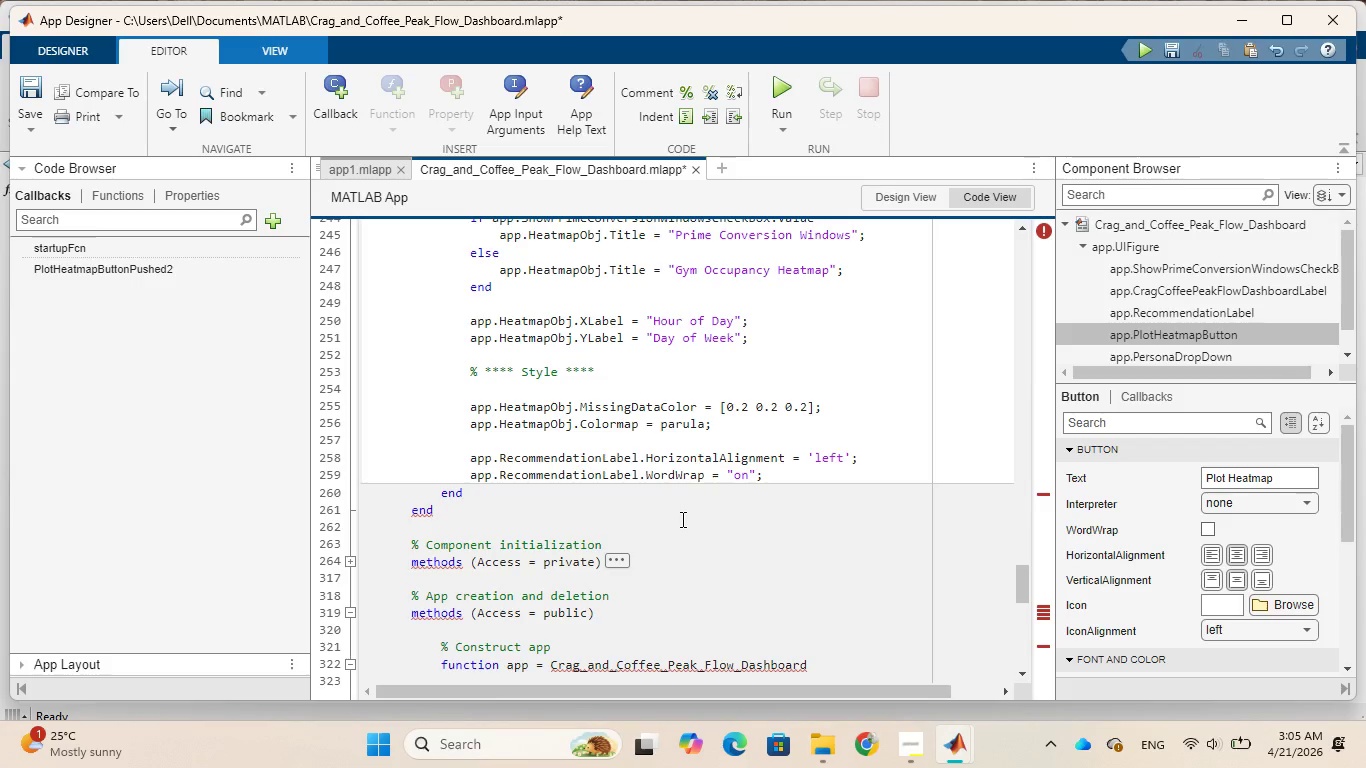 
wait(79.35)
 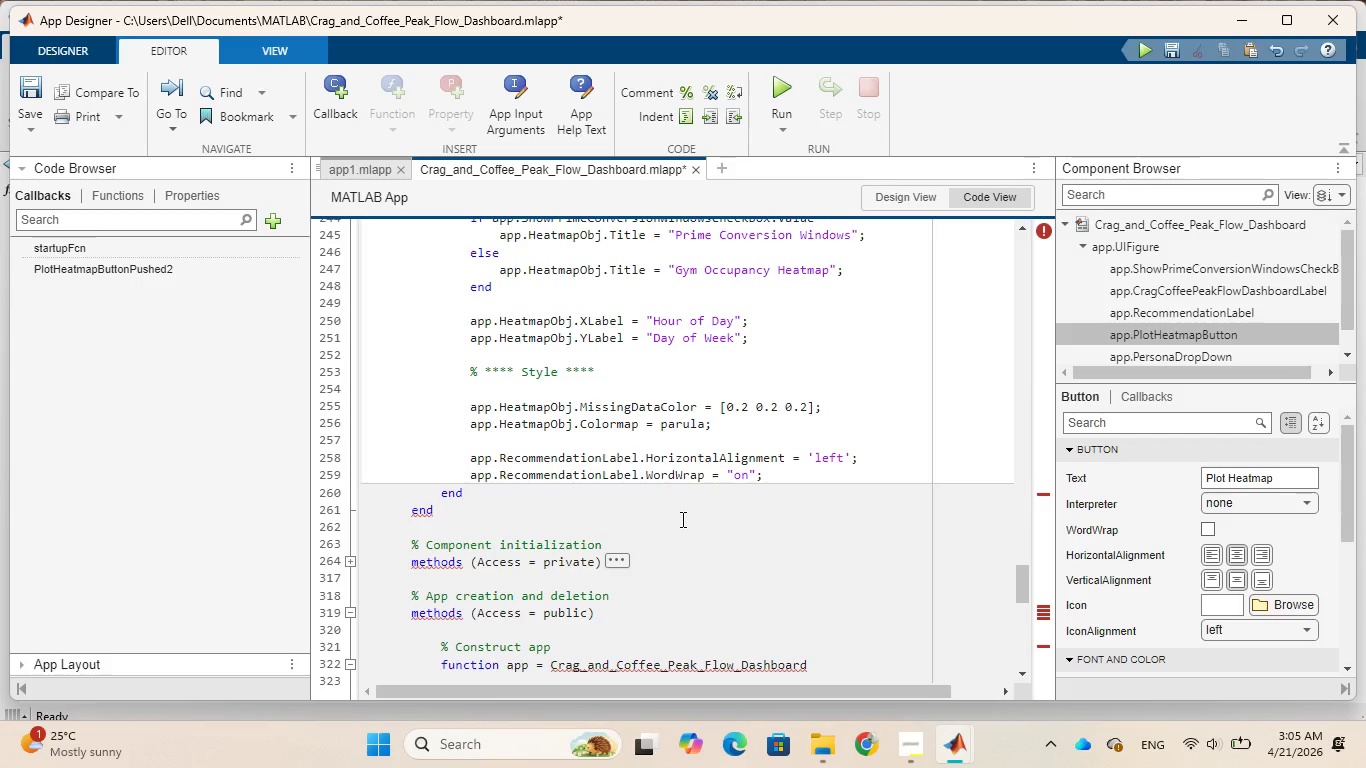 
scroll: coordinate [681, 519], scroll_direction: down, amount: 1.0
 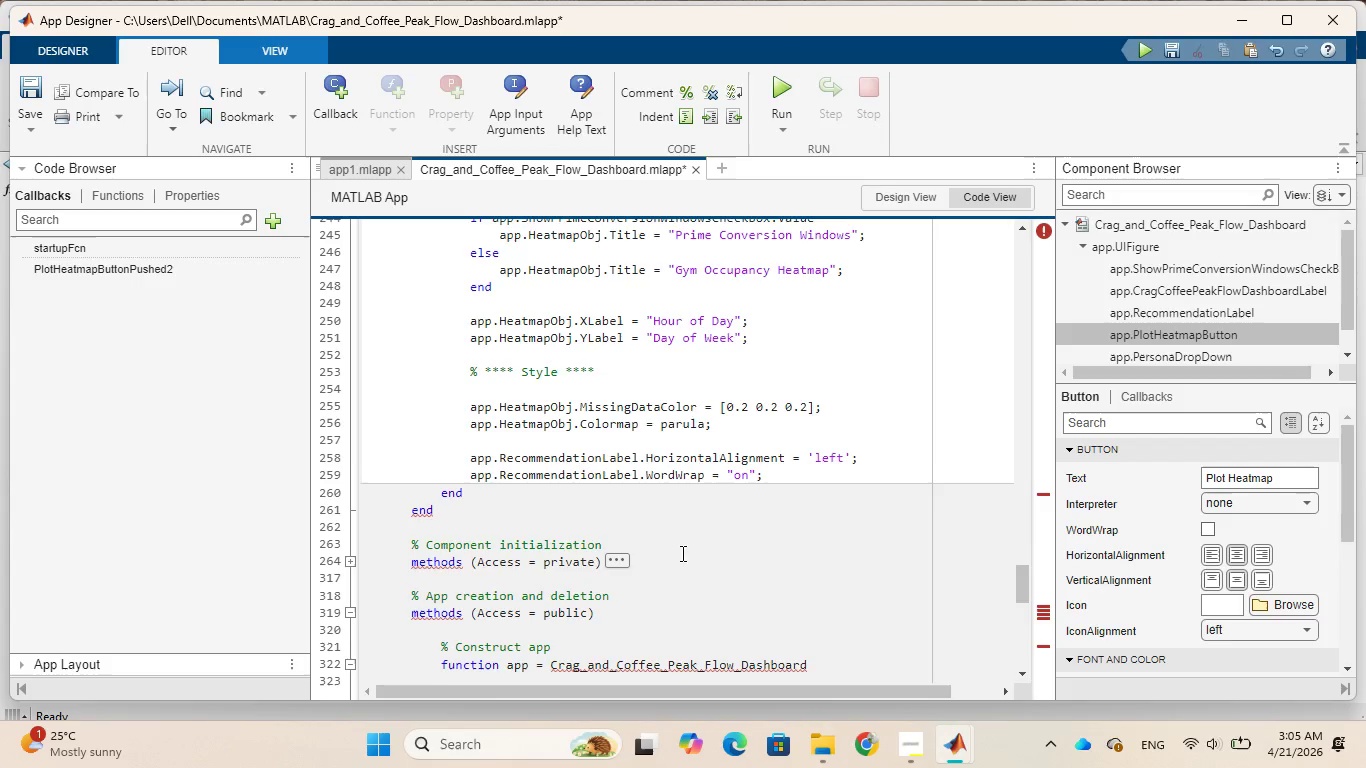 
mouse_move([662, 536])
 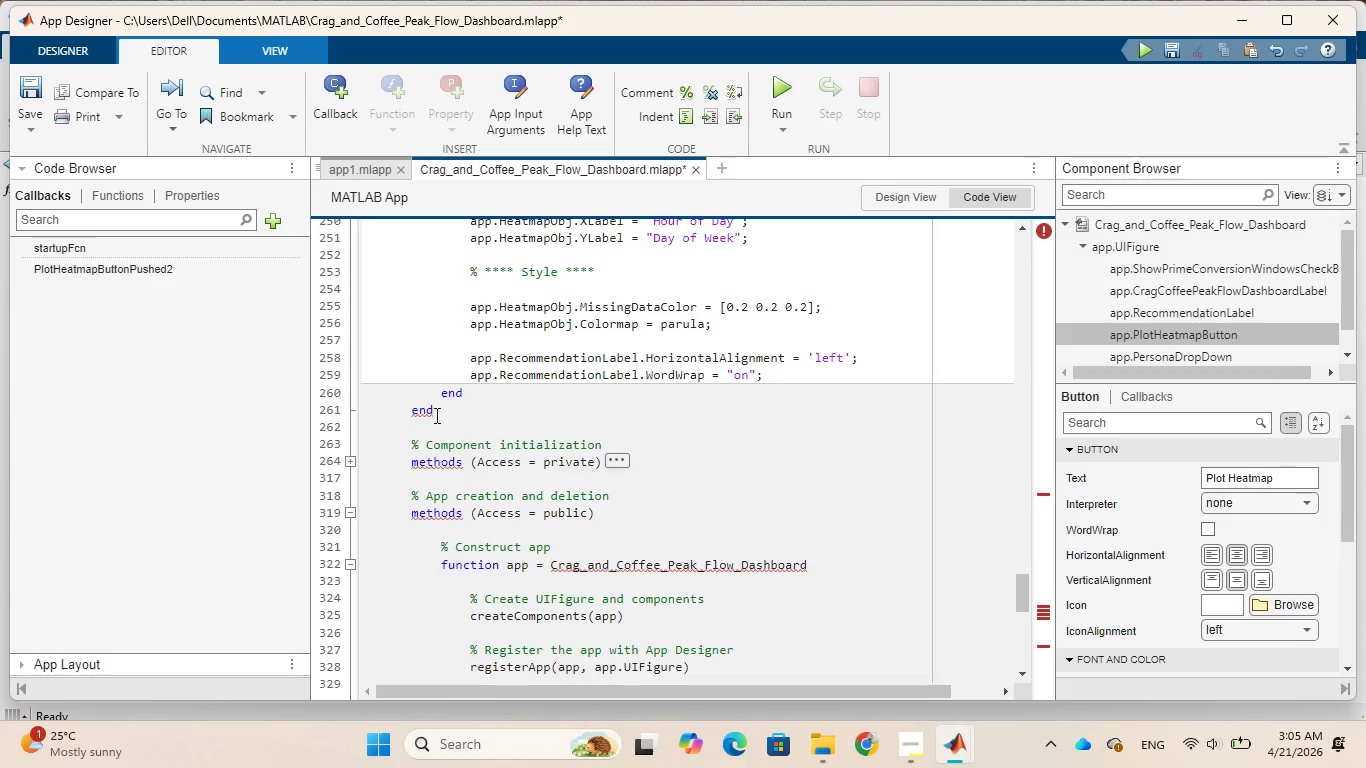 
left_click([162, 276])
 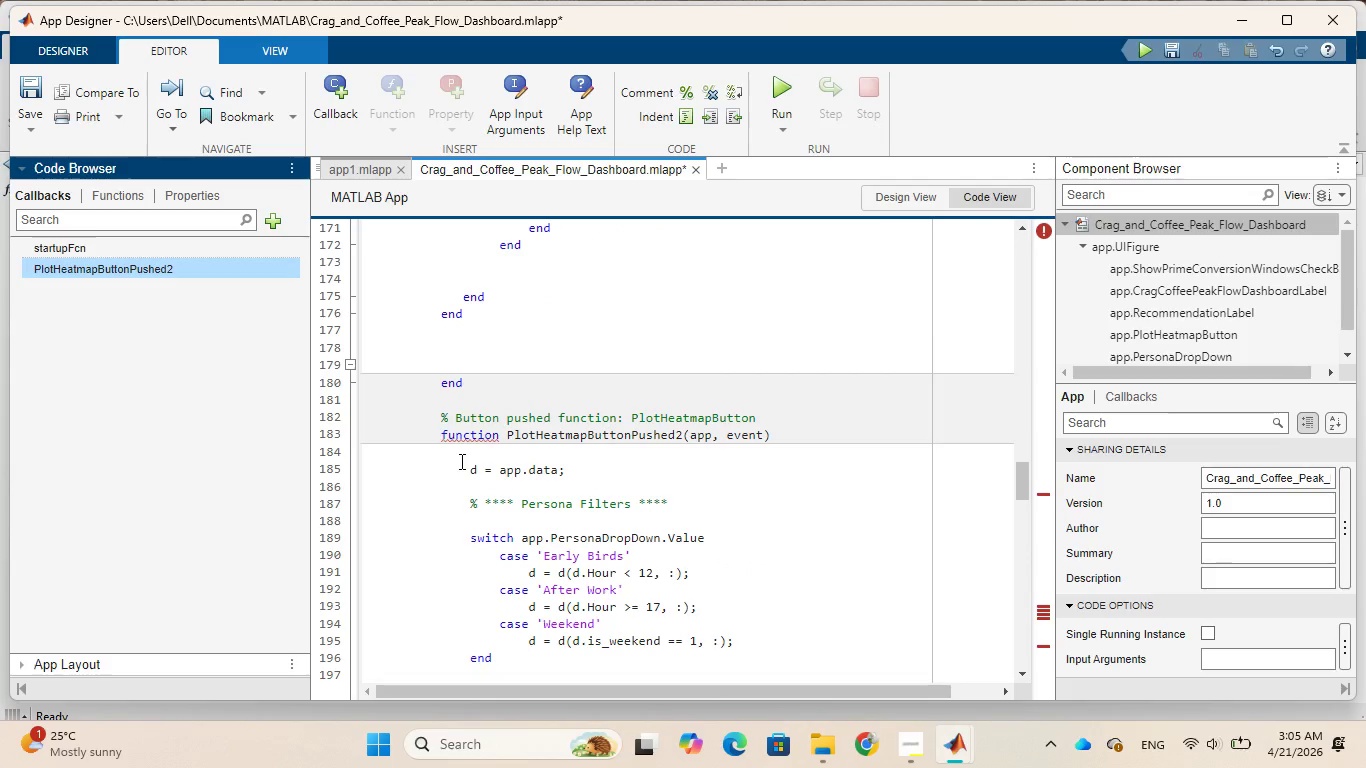 
wait(11.12)
 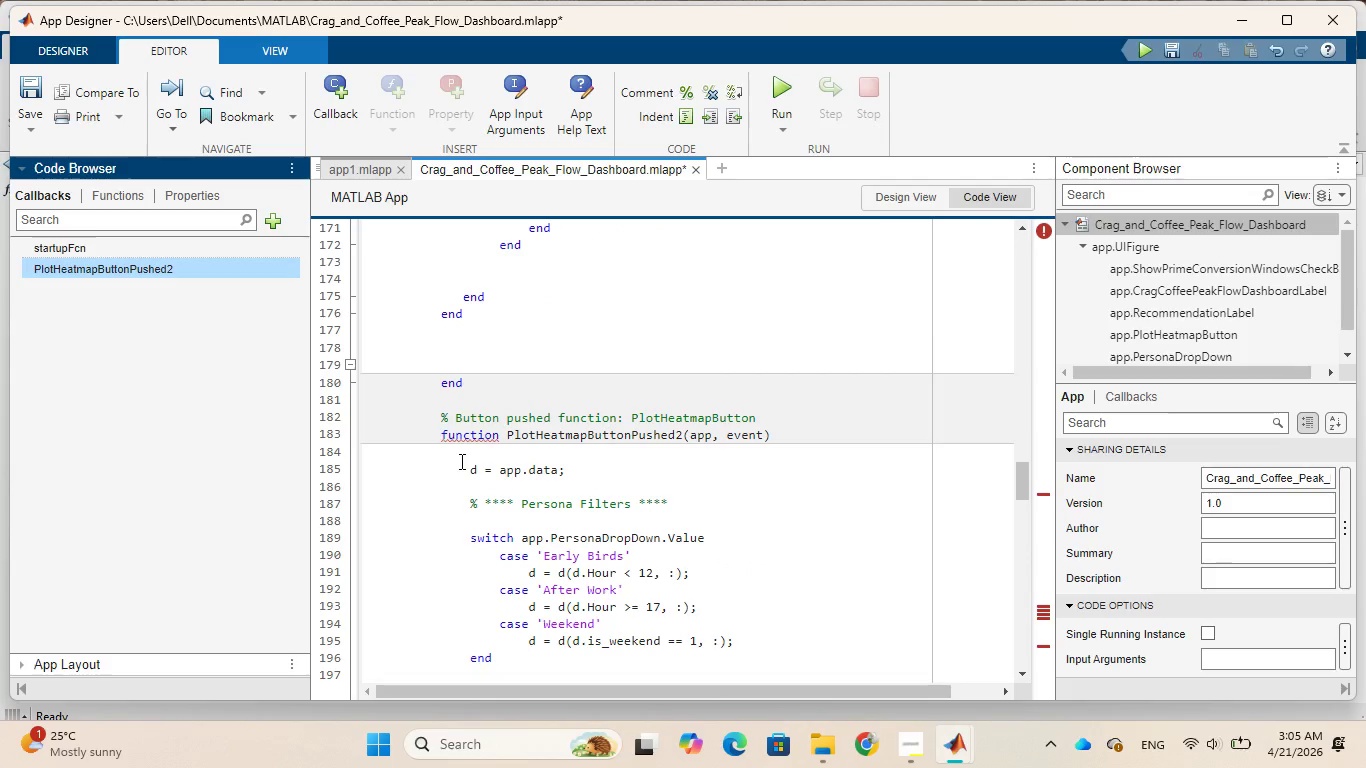 
left_click_drag(start_coordinate=[463, 466], to_coordinate=[788, 640])
 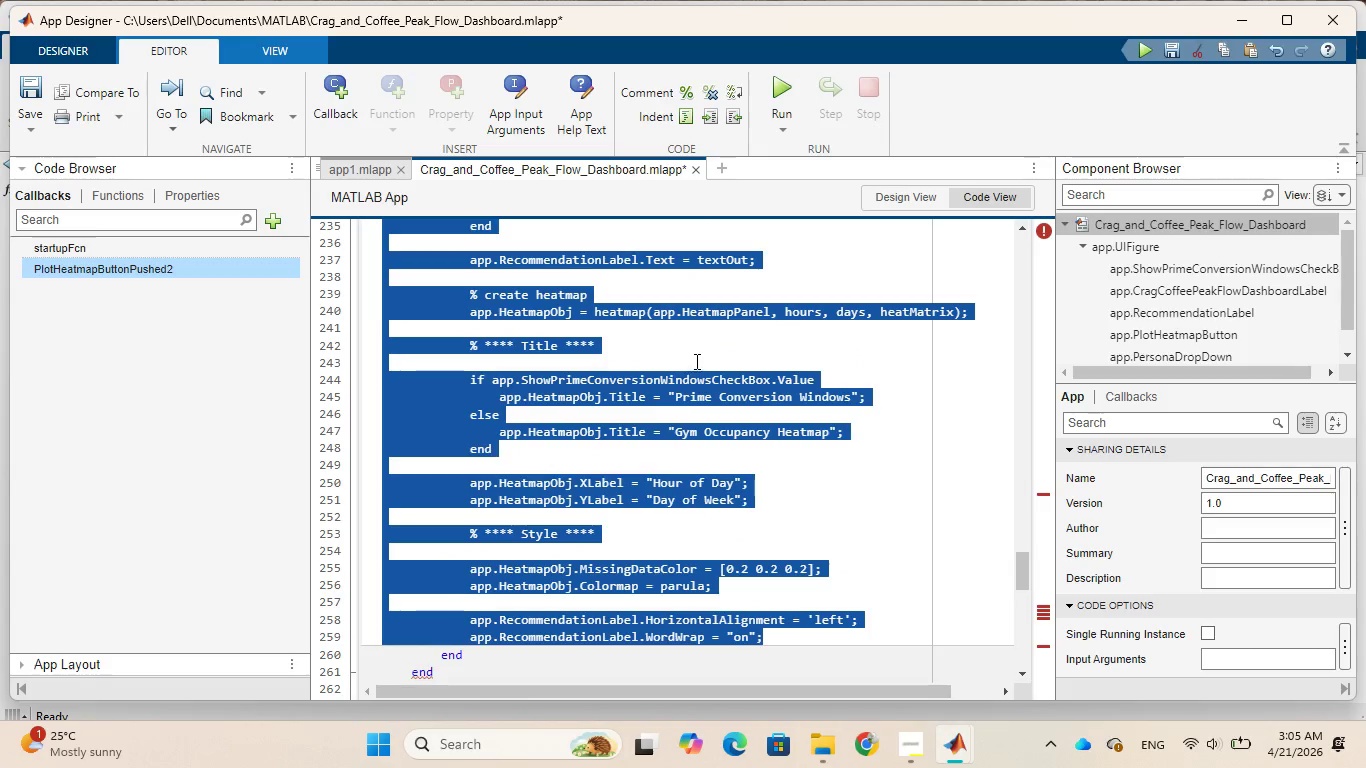 
scroll: coordinate [559, 609], scroll_direction: down, amount: 8.0
 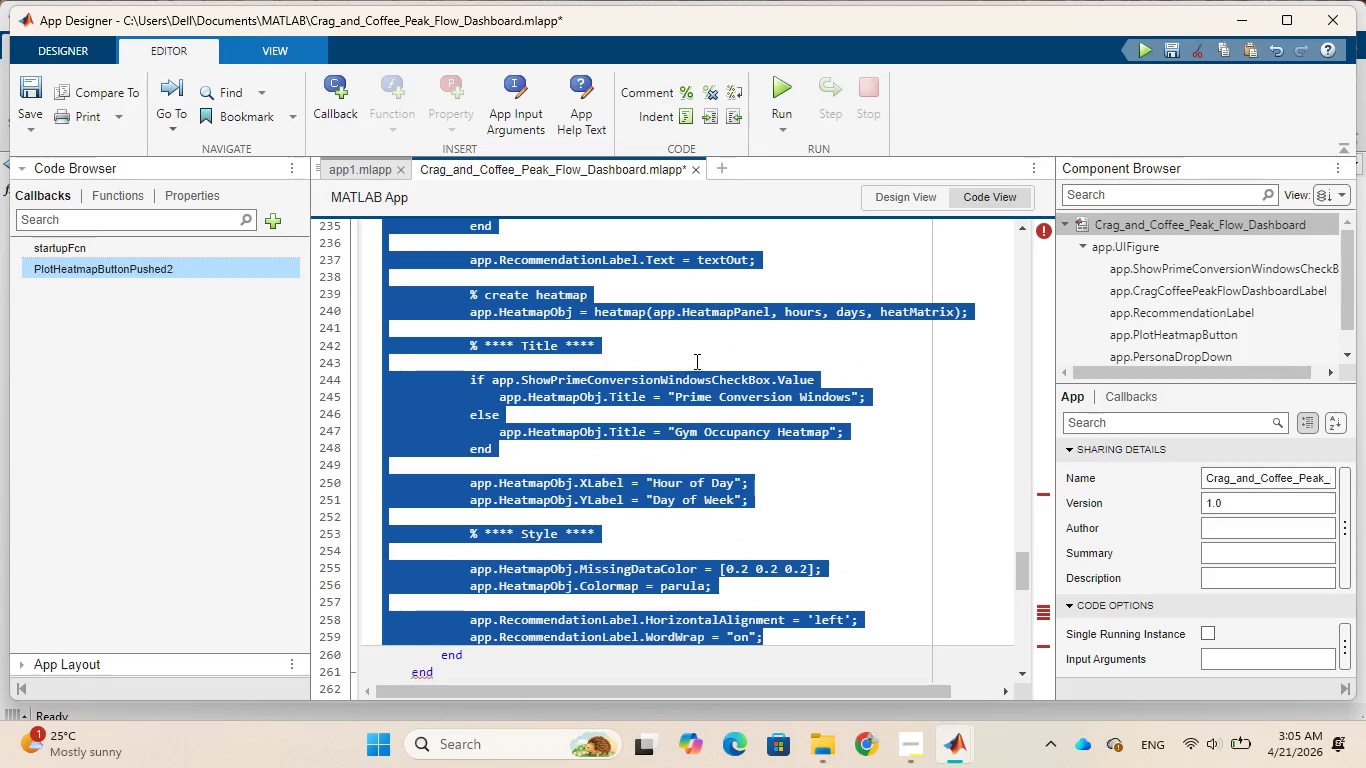 
left_click([691, 92])
 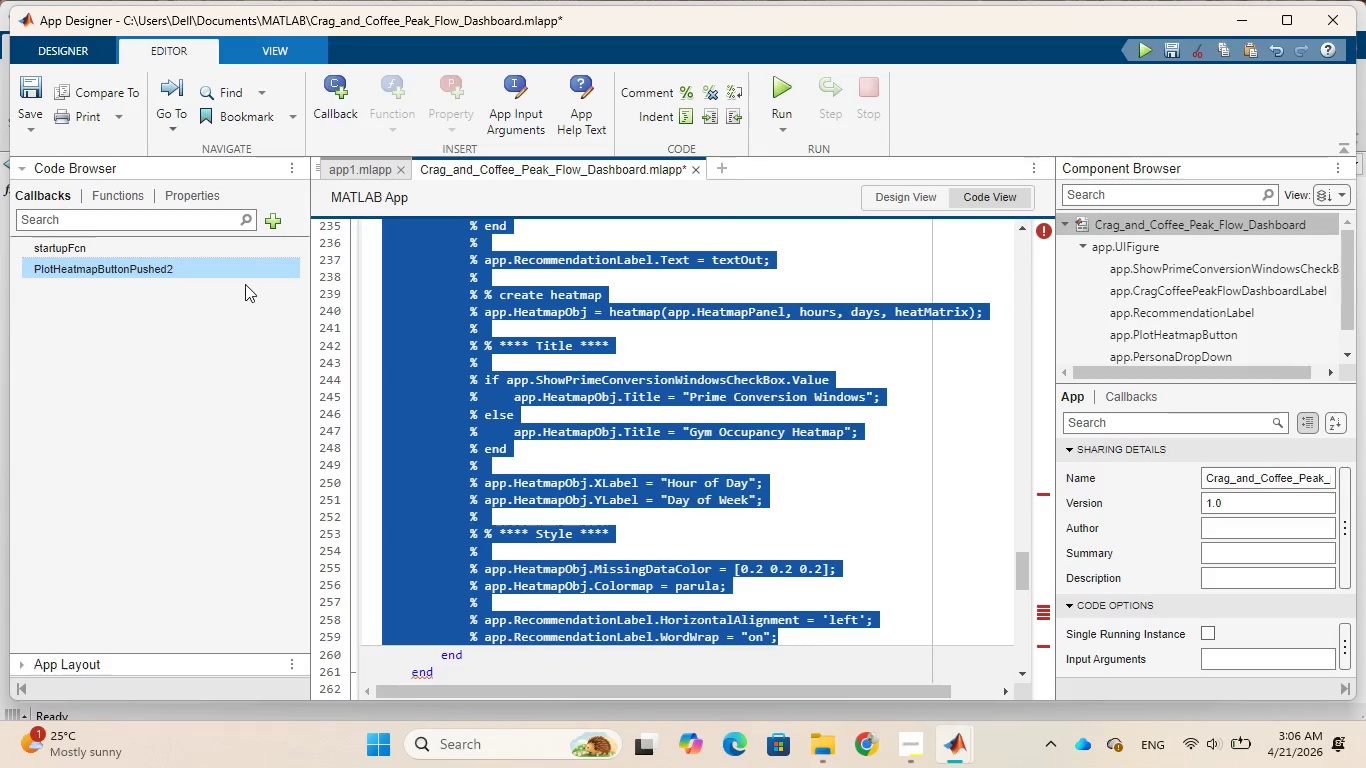 
left_click([234, 264])
 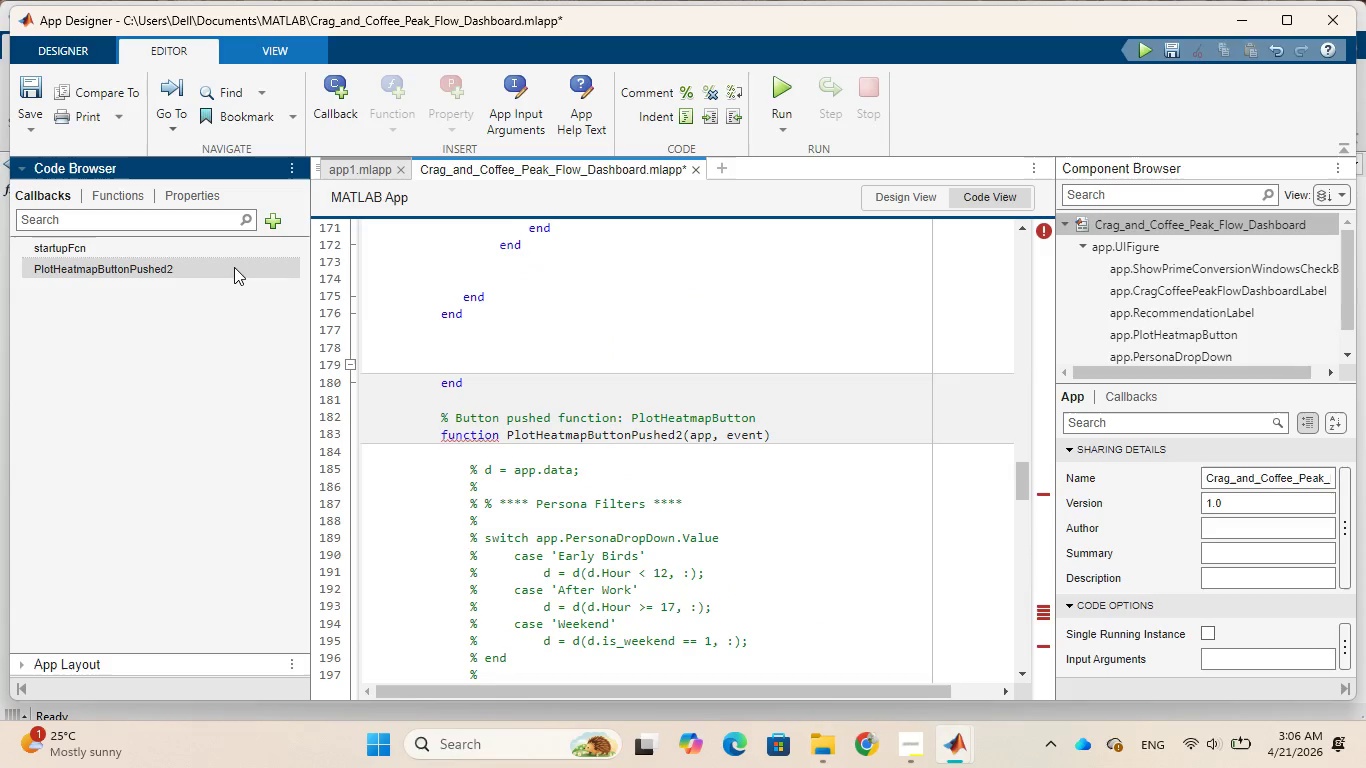 
right_click([234, 267])
 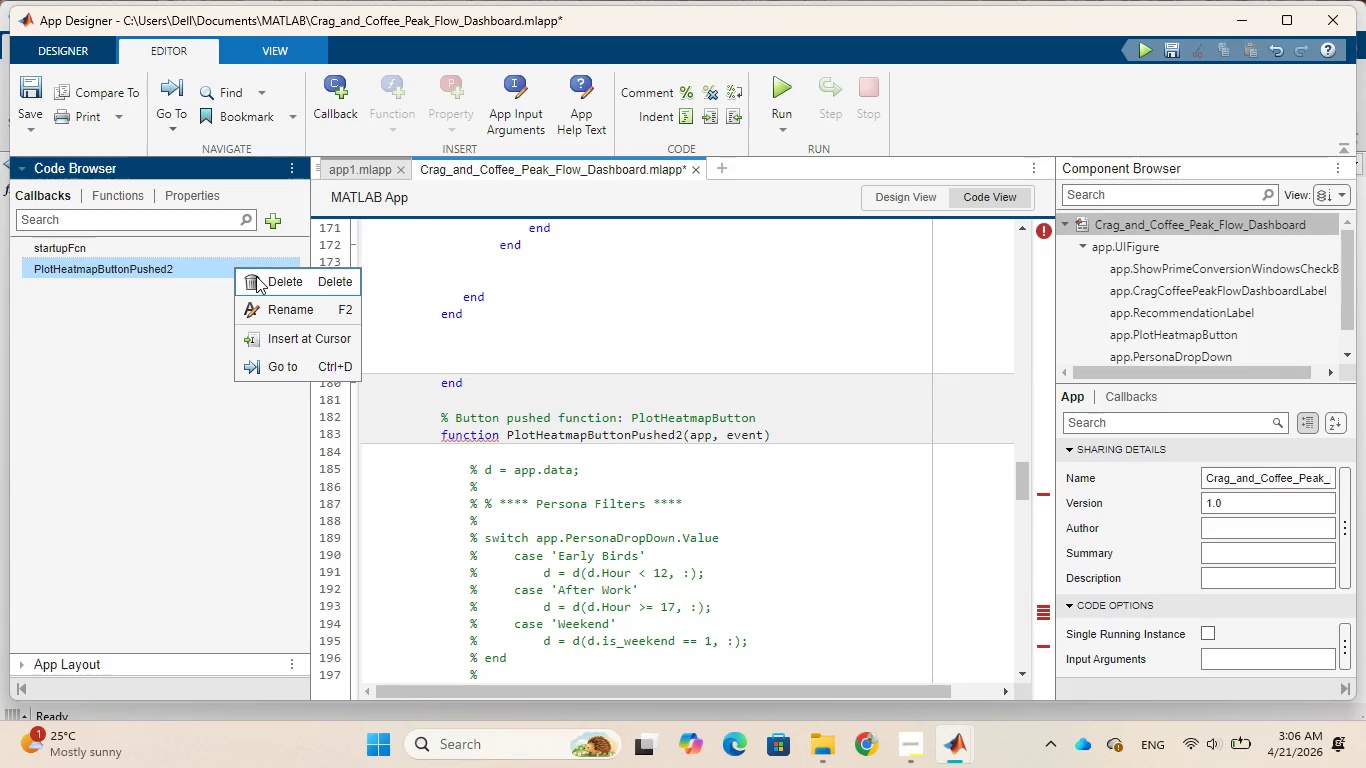 
left_click([256, 276])
 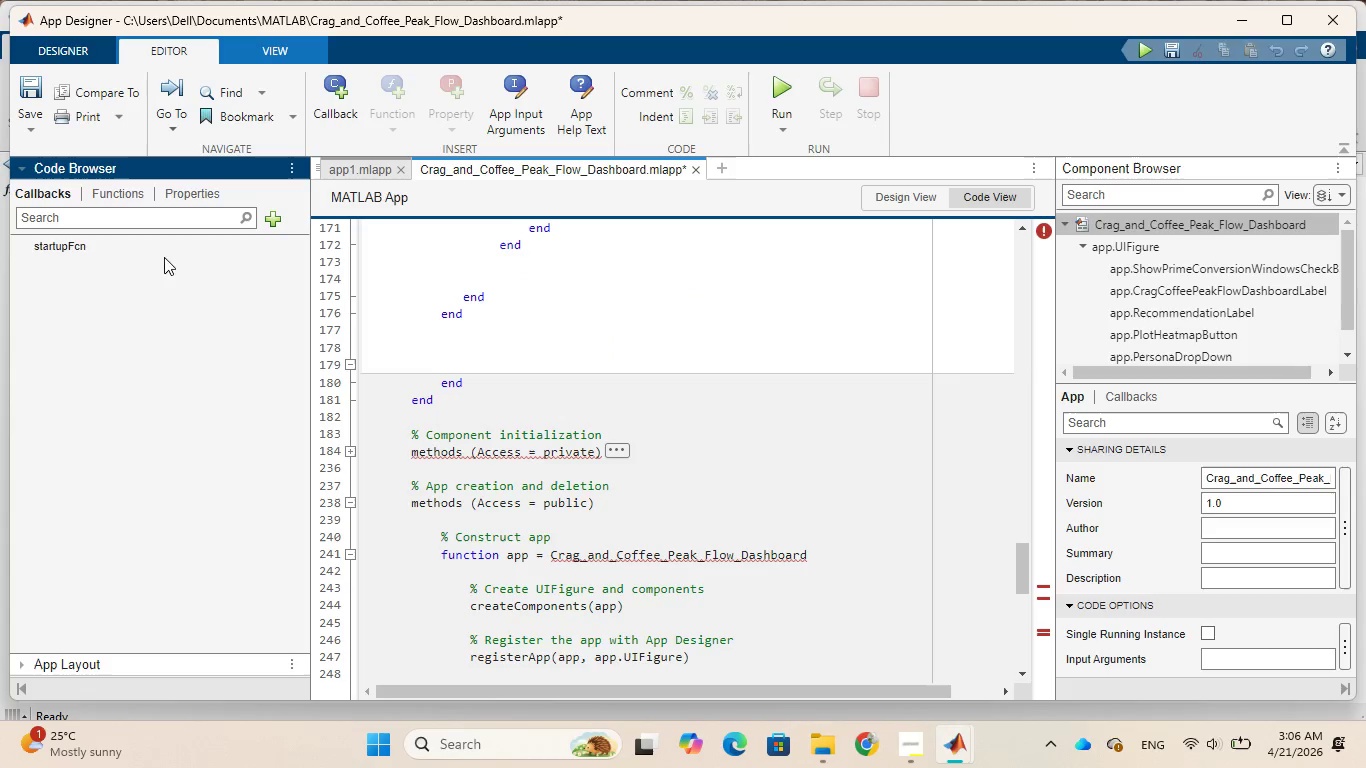 
wait(5.84)
 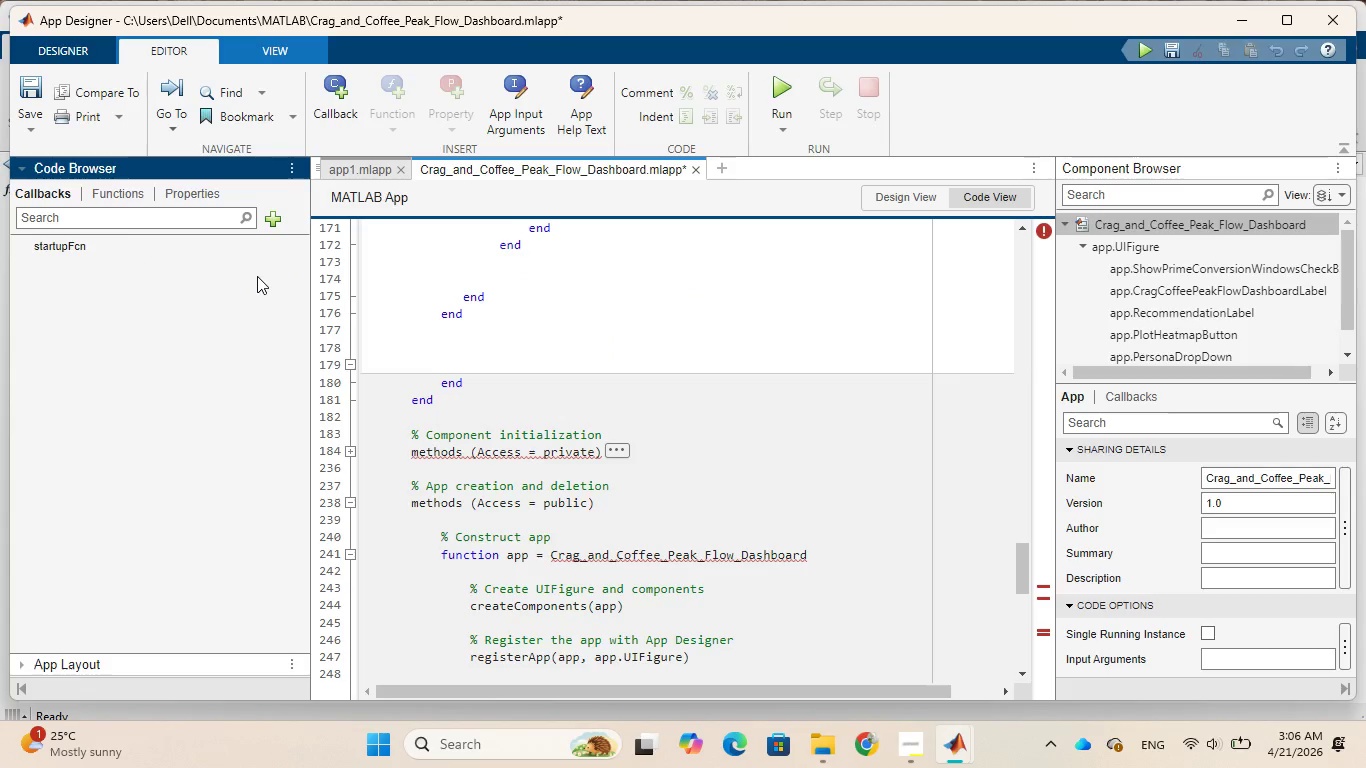 
left_click([44, 196])
 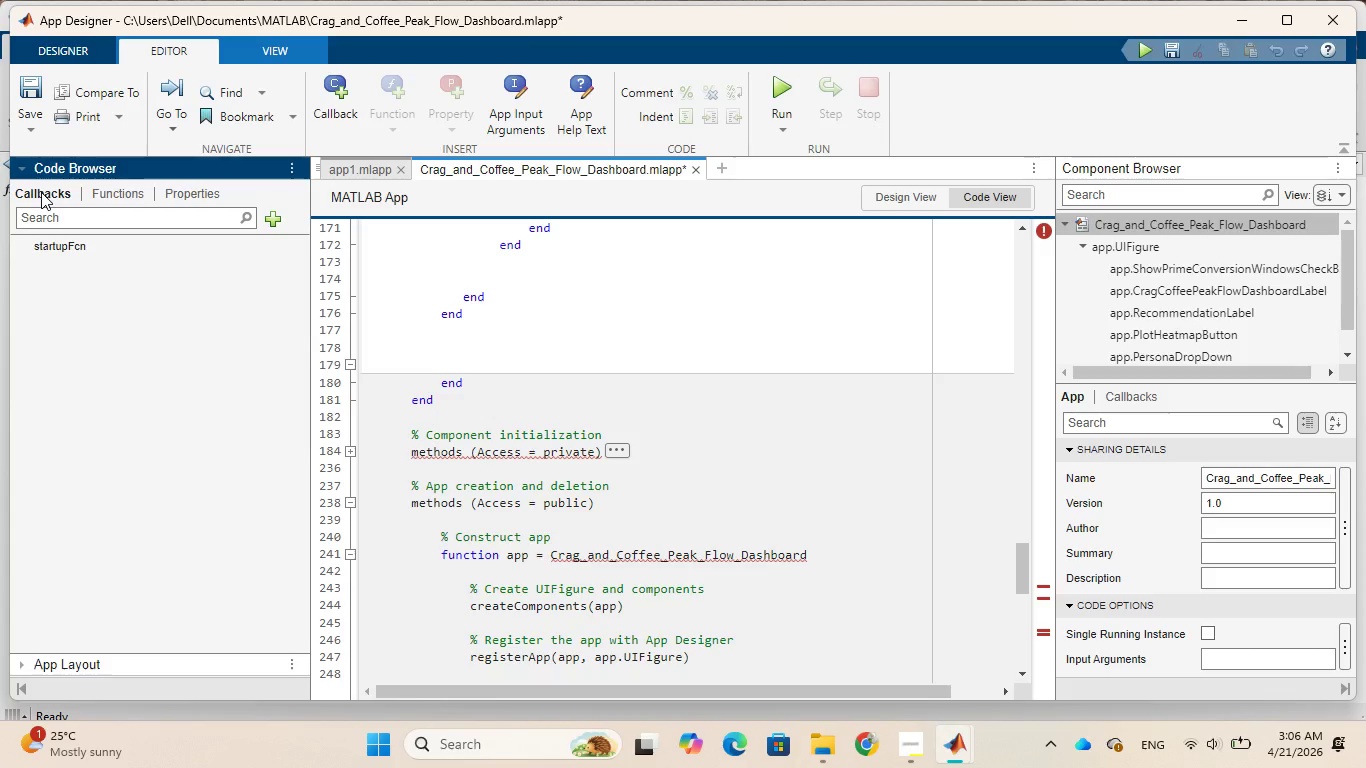 
wait(7.53)
 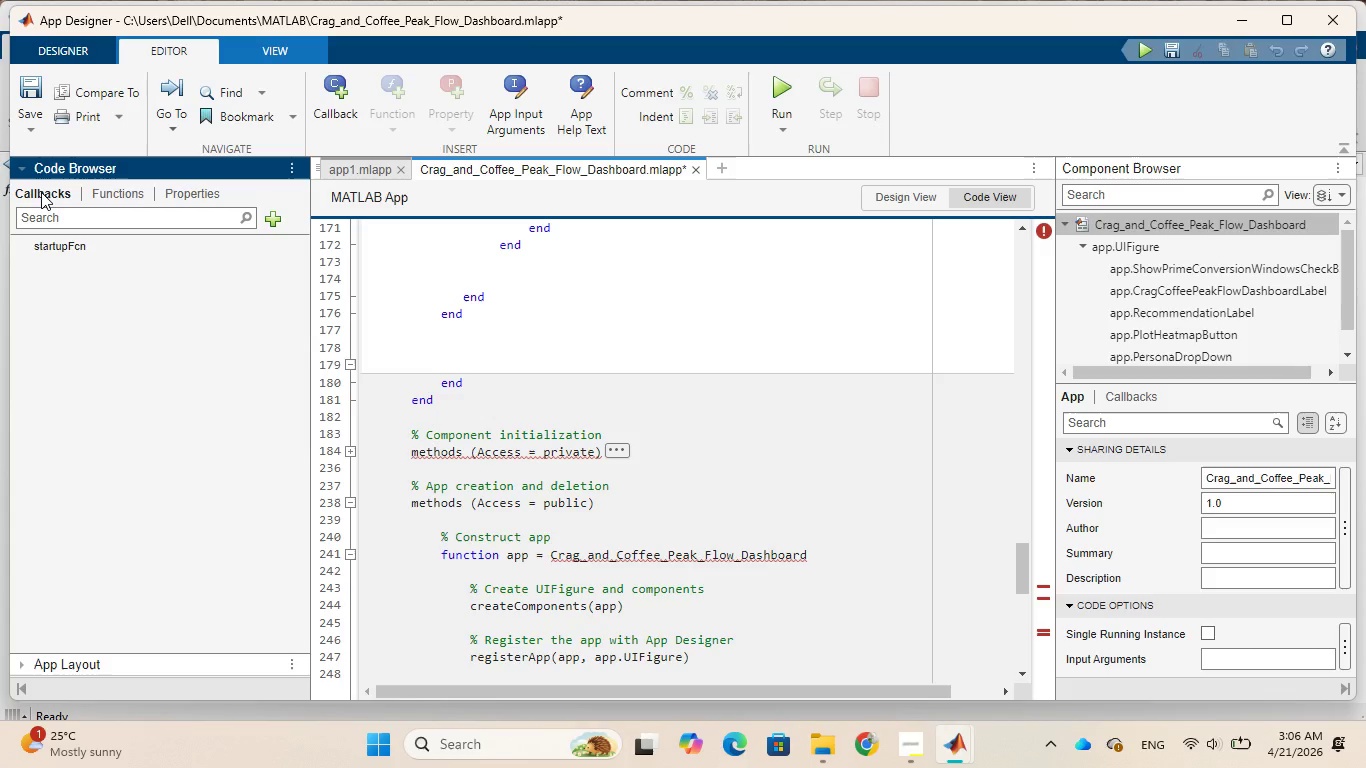 
left_click([52, 192])
 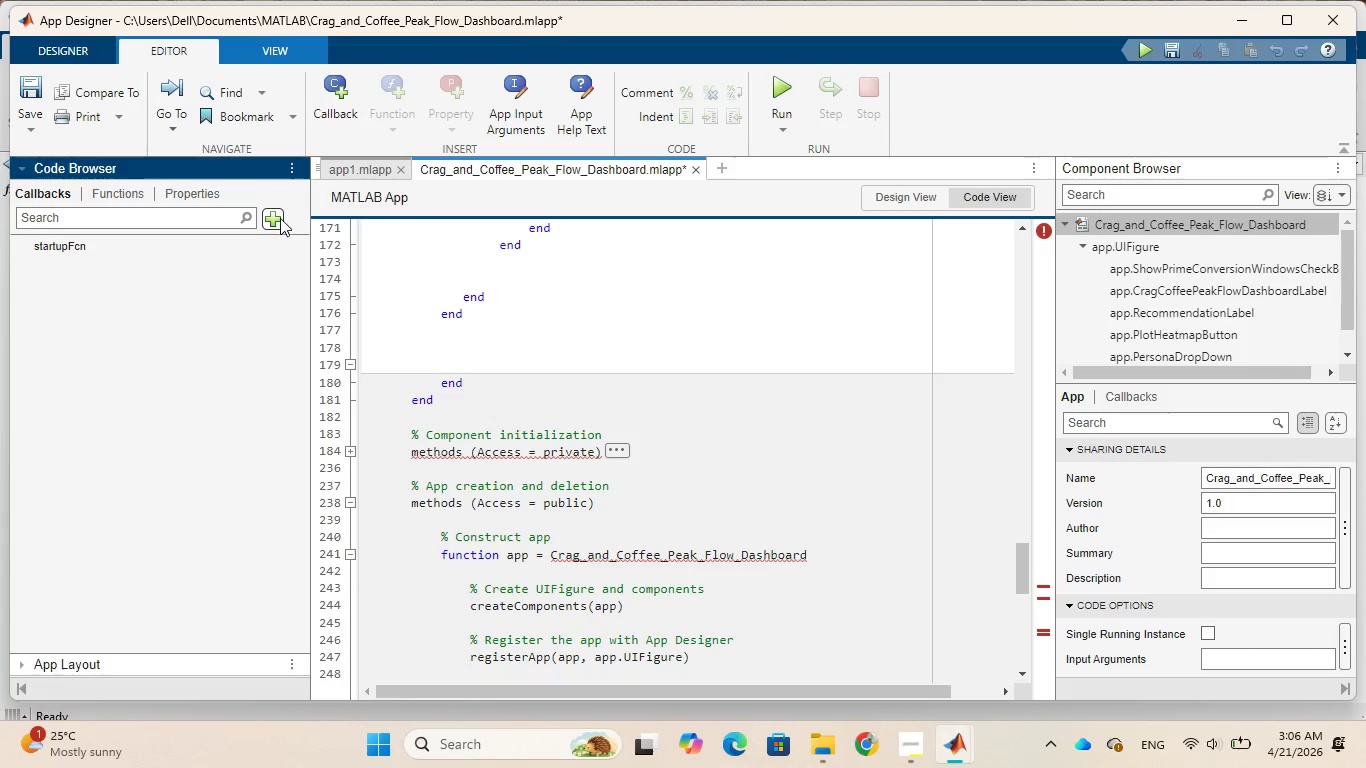 
left_click([280, 215])
 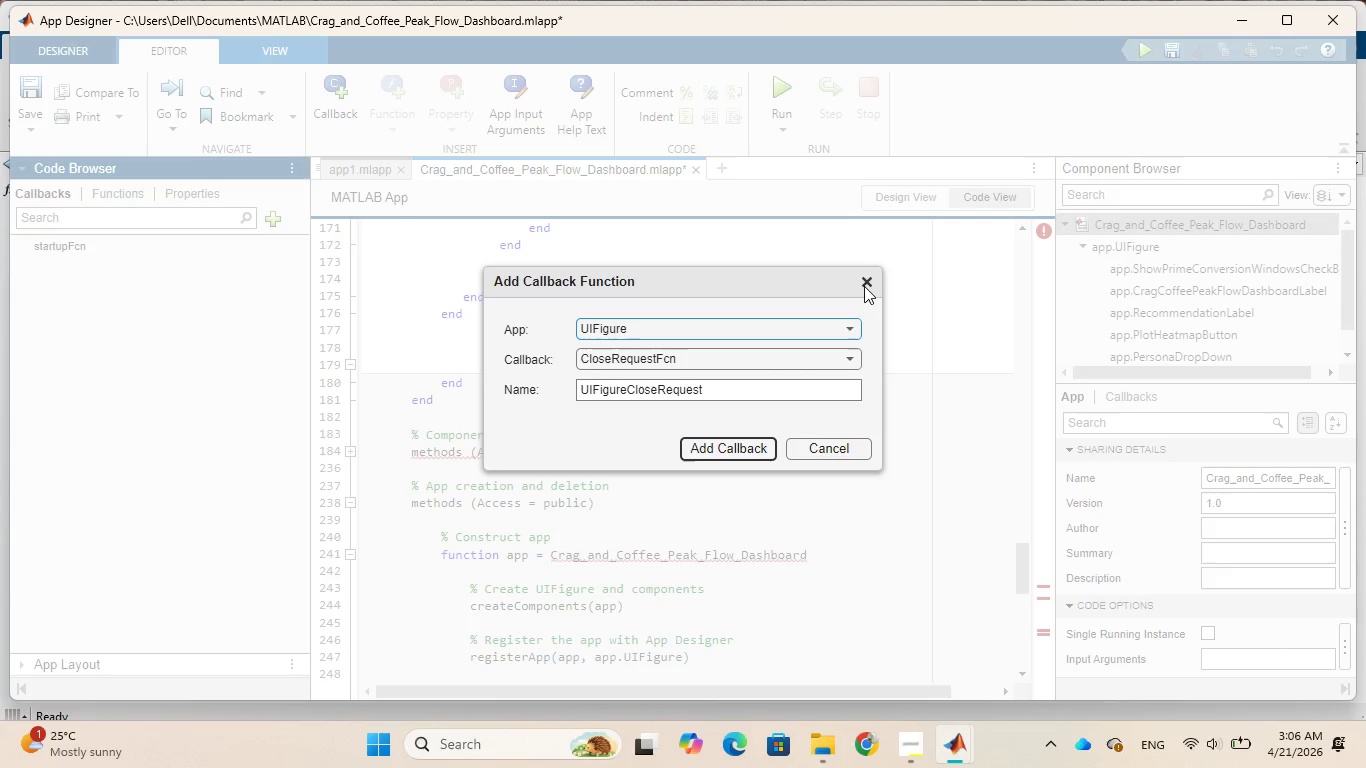 
left_click([866, 280])
 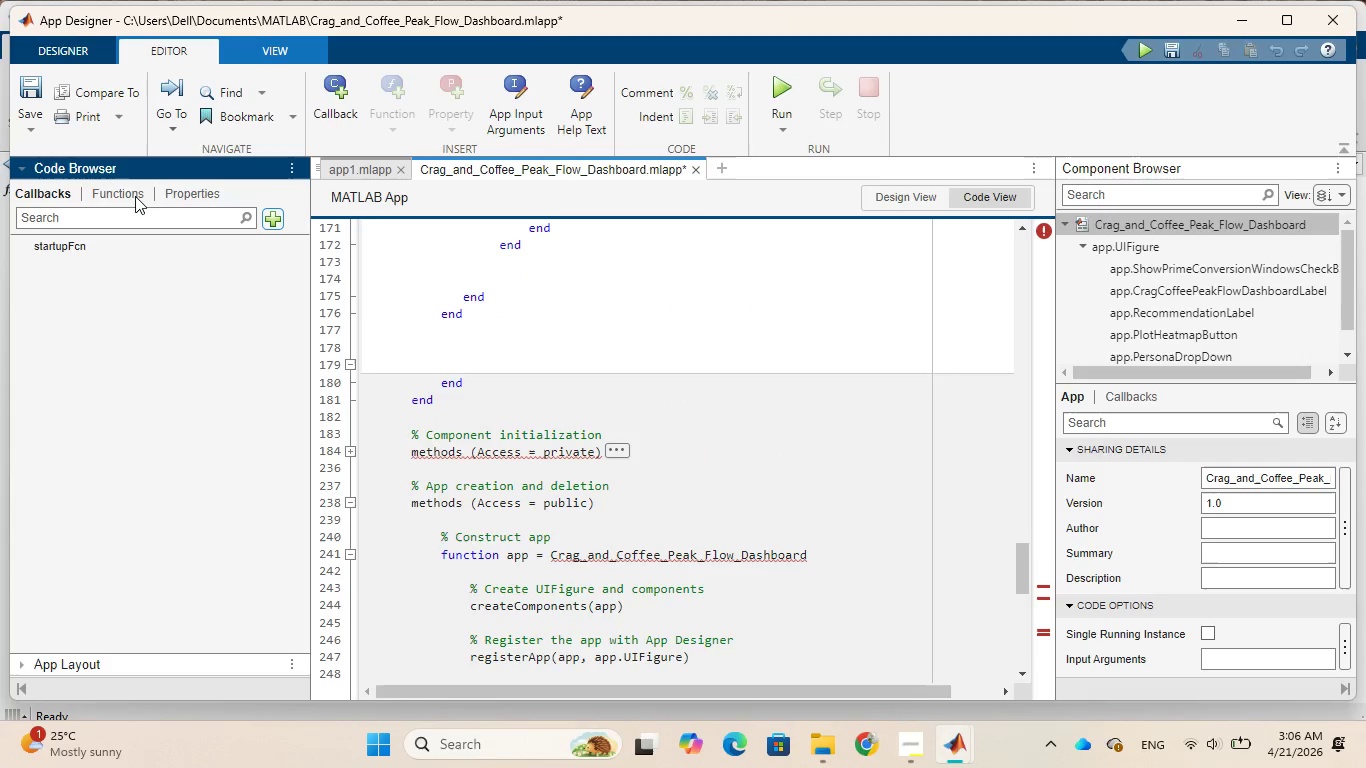 
left_click([133, 195])
 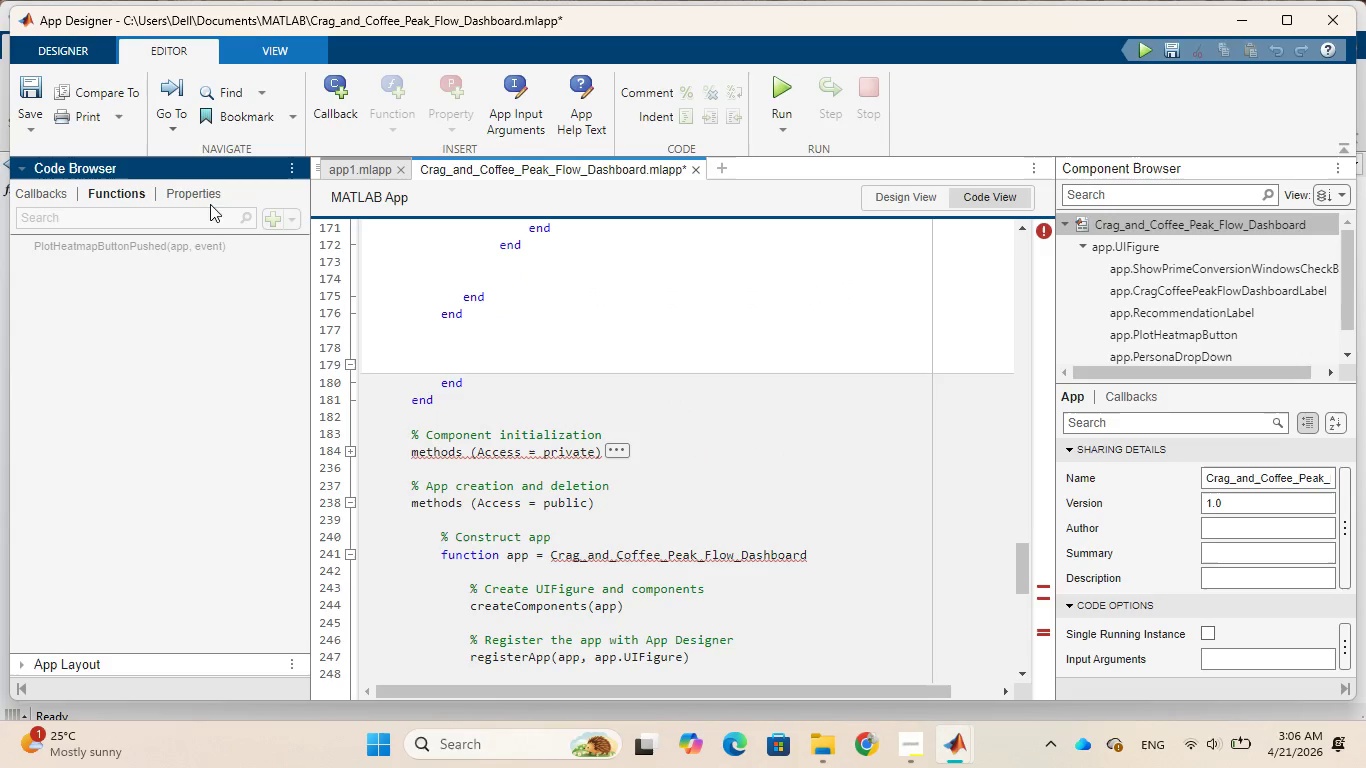 
left_click([200, 193])
 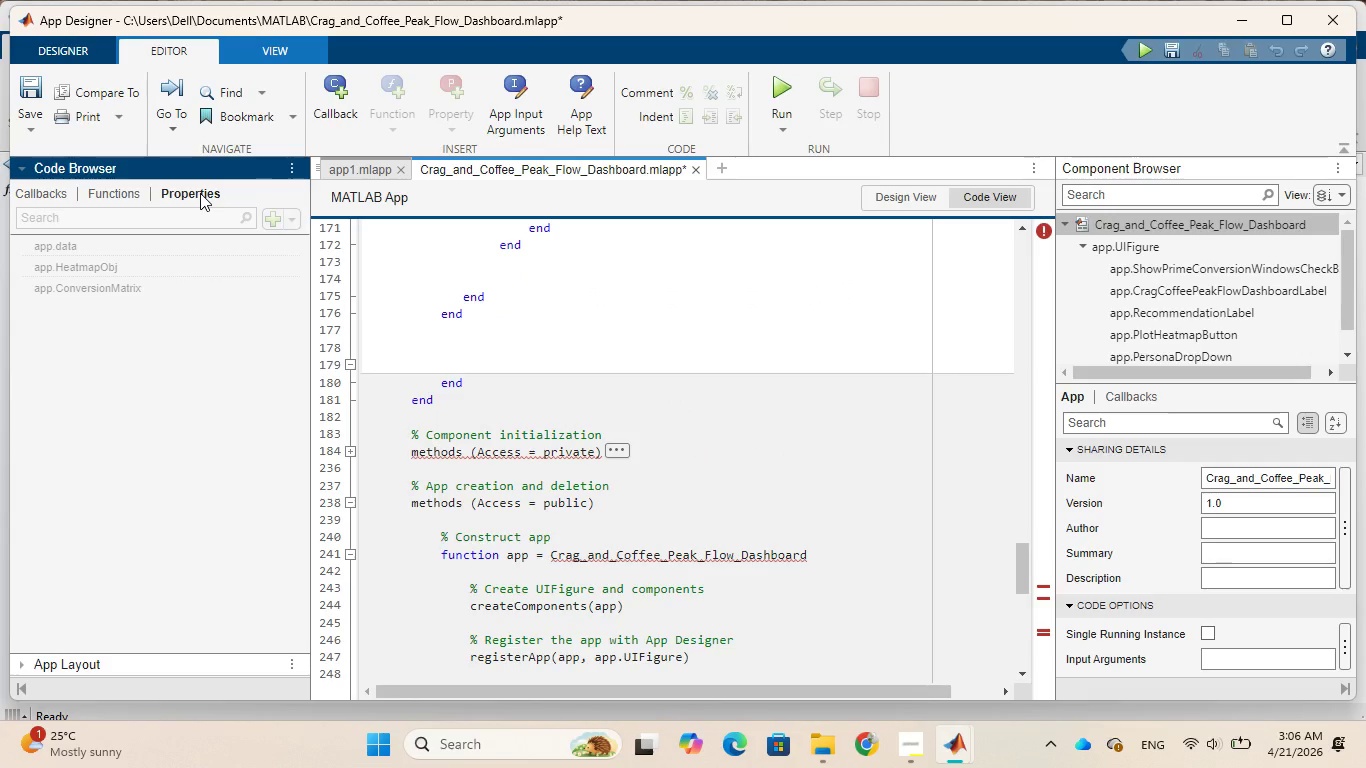 
left_click([110, 195])
 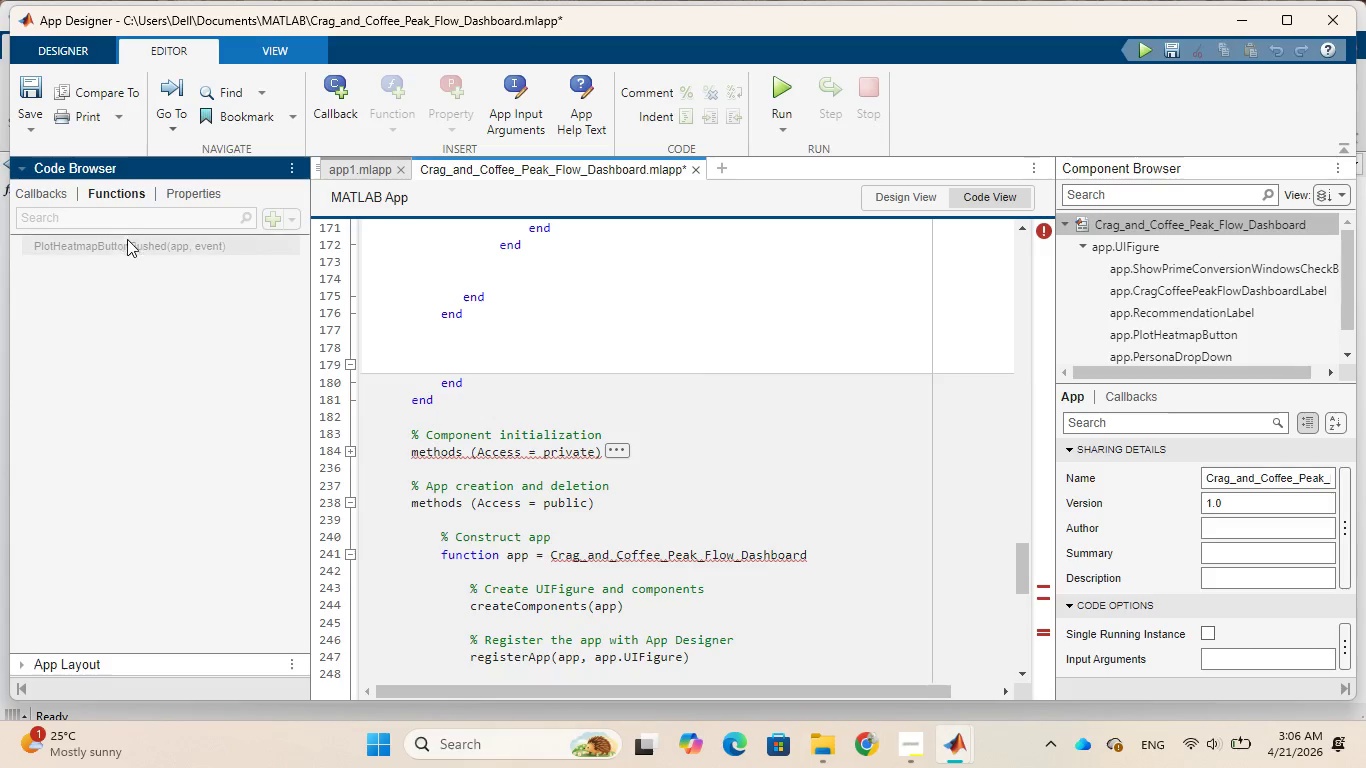 
left_click([130, 247])
 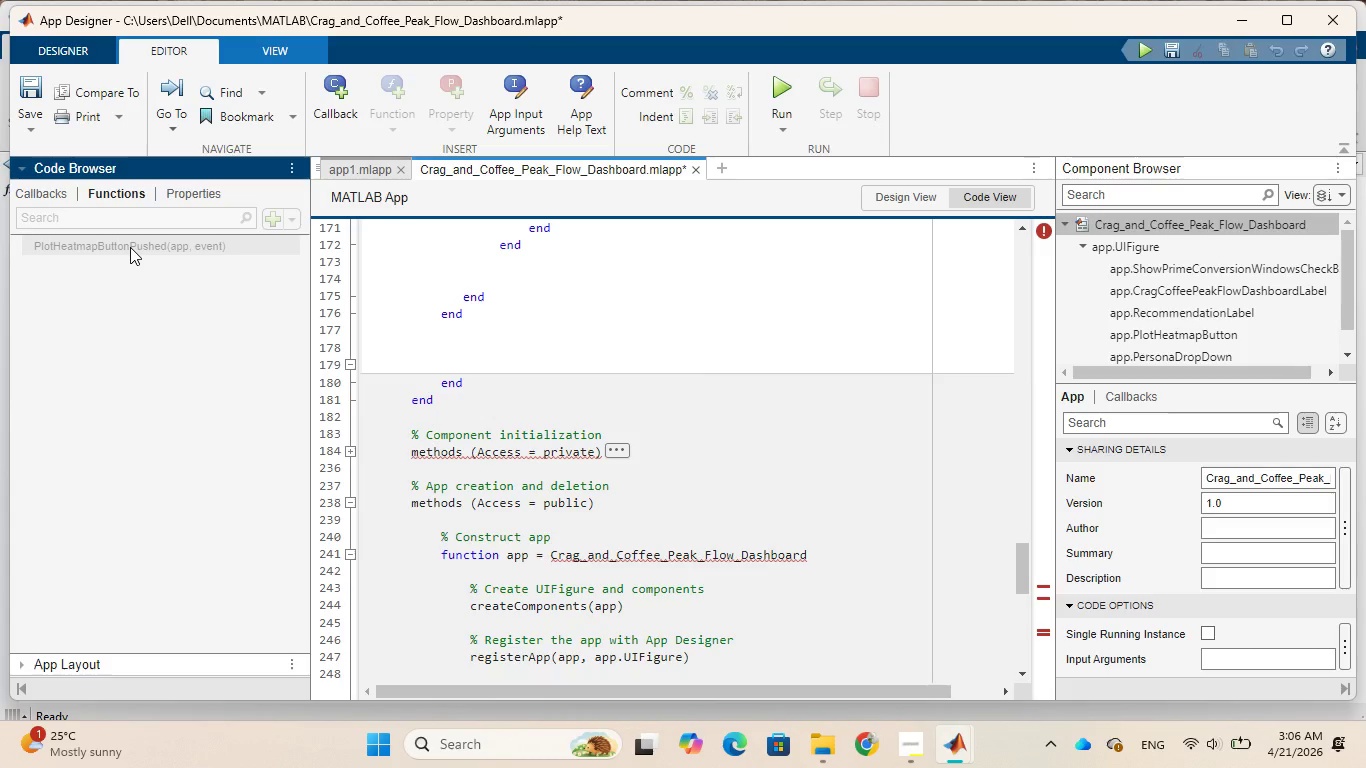 
right_click([130, 247])
 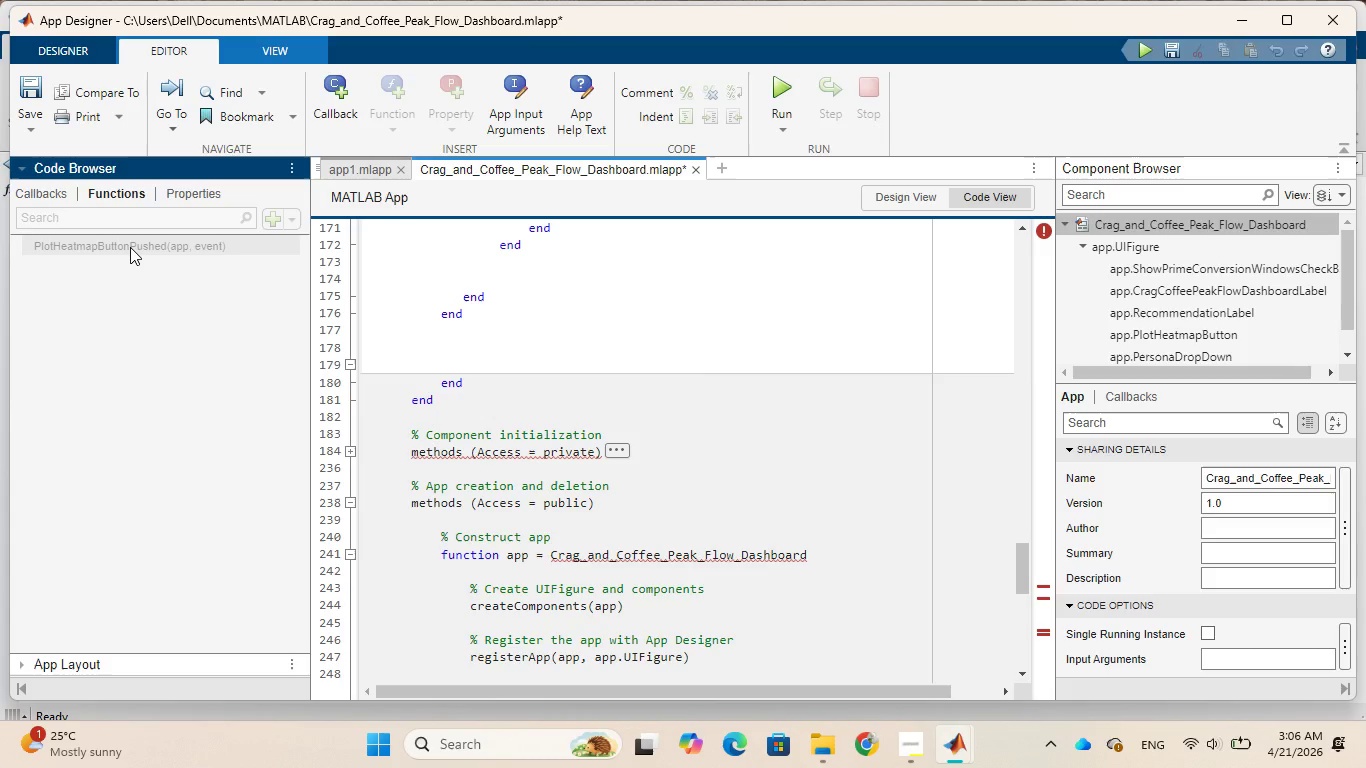 
right_click([130, 247])
 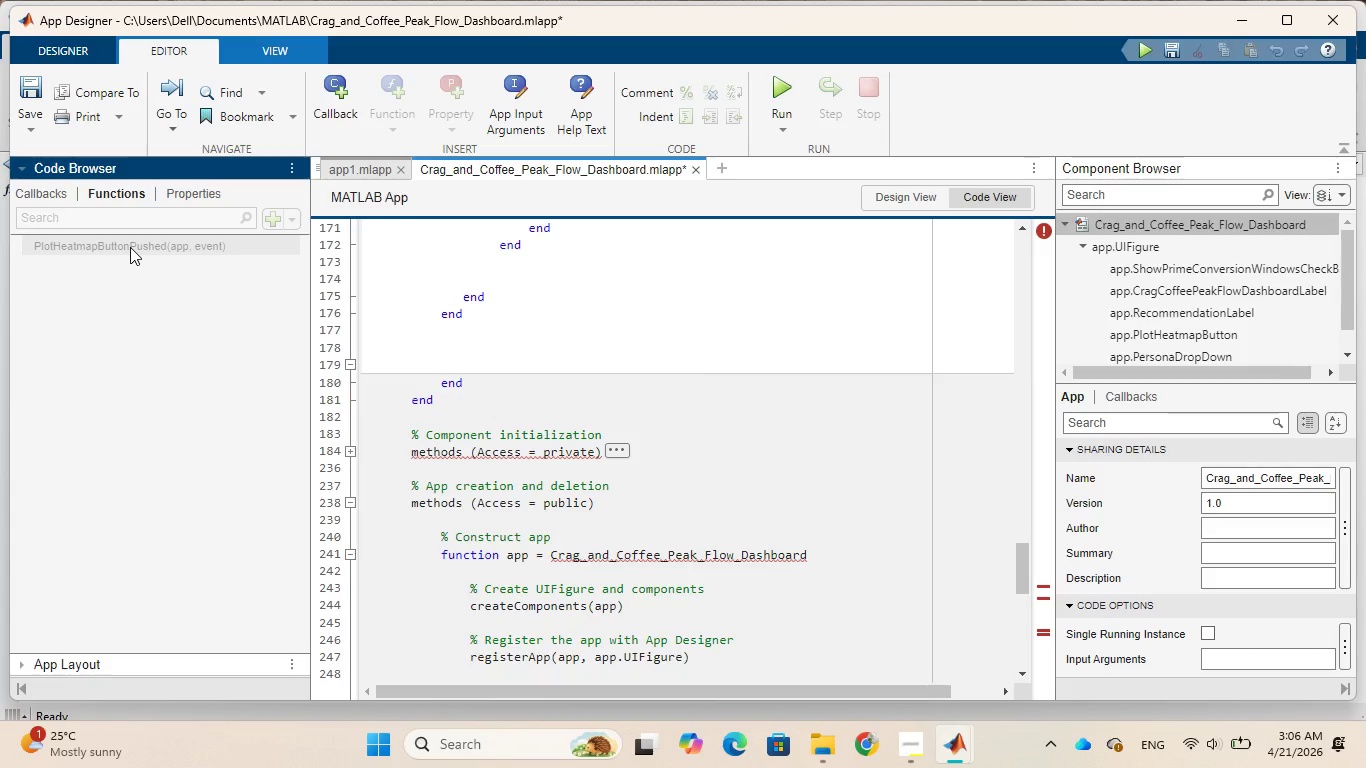 
right_click([130, 247])
 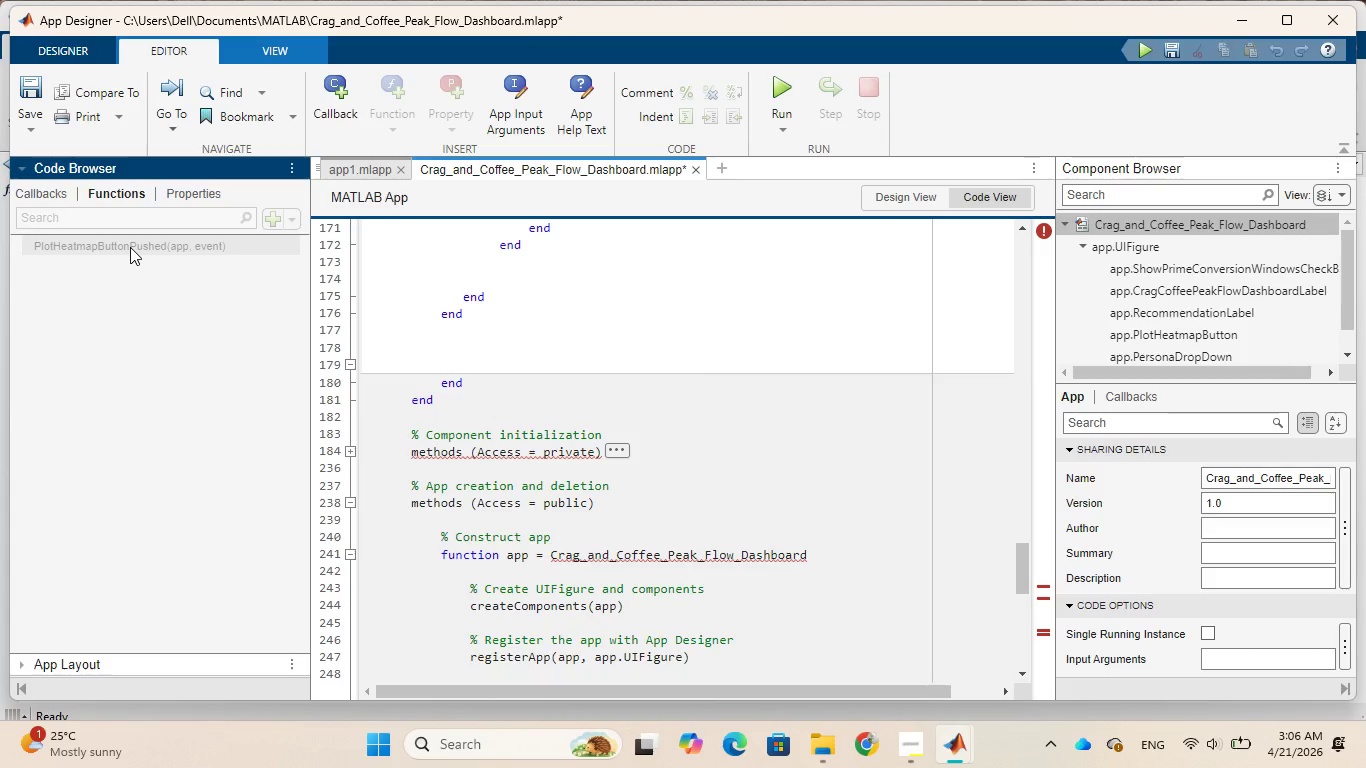 
left_click([130, 247])
 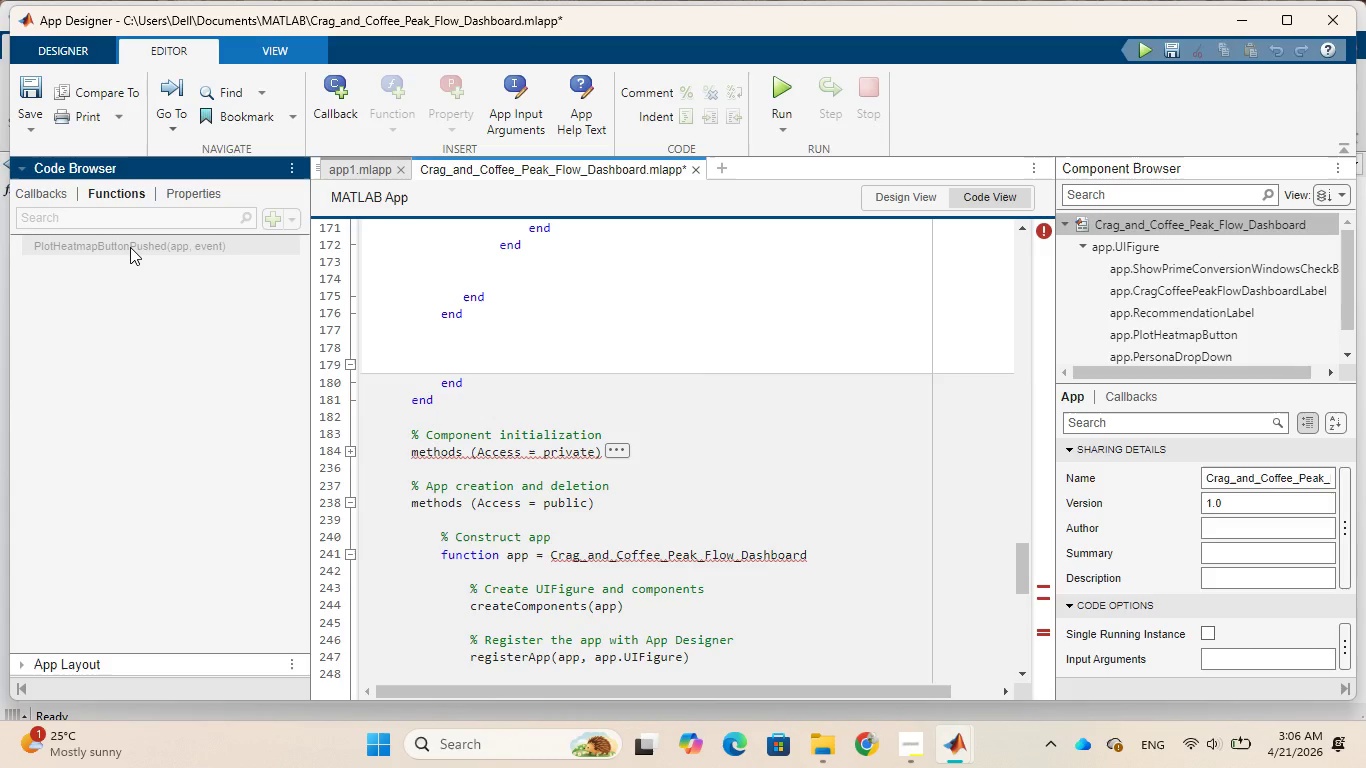 
right_click([130, 247])
 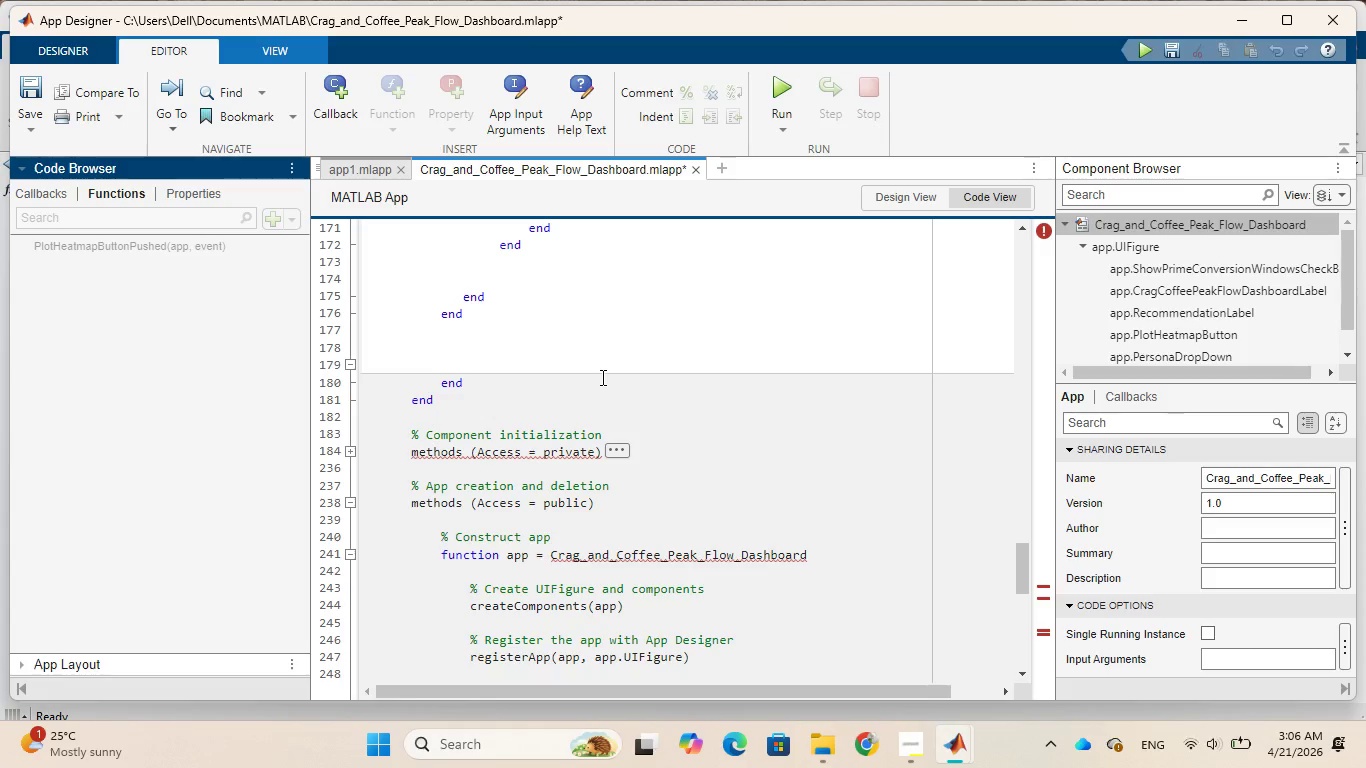 
wait(6.33)
 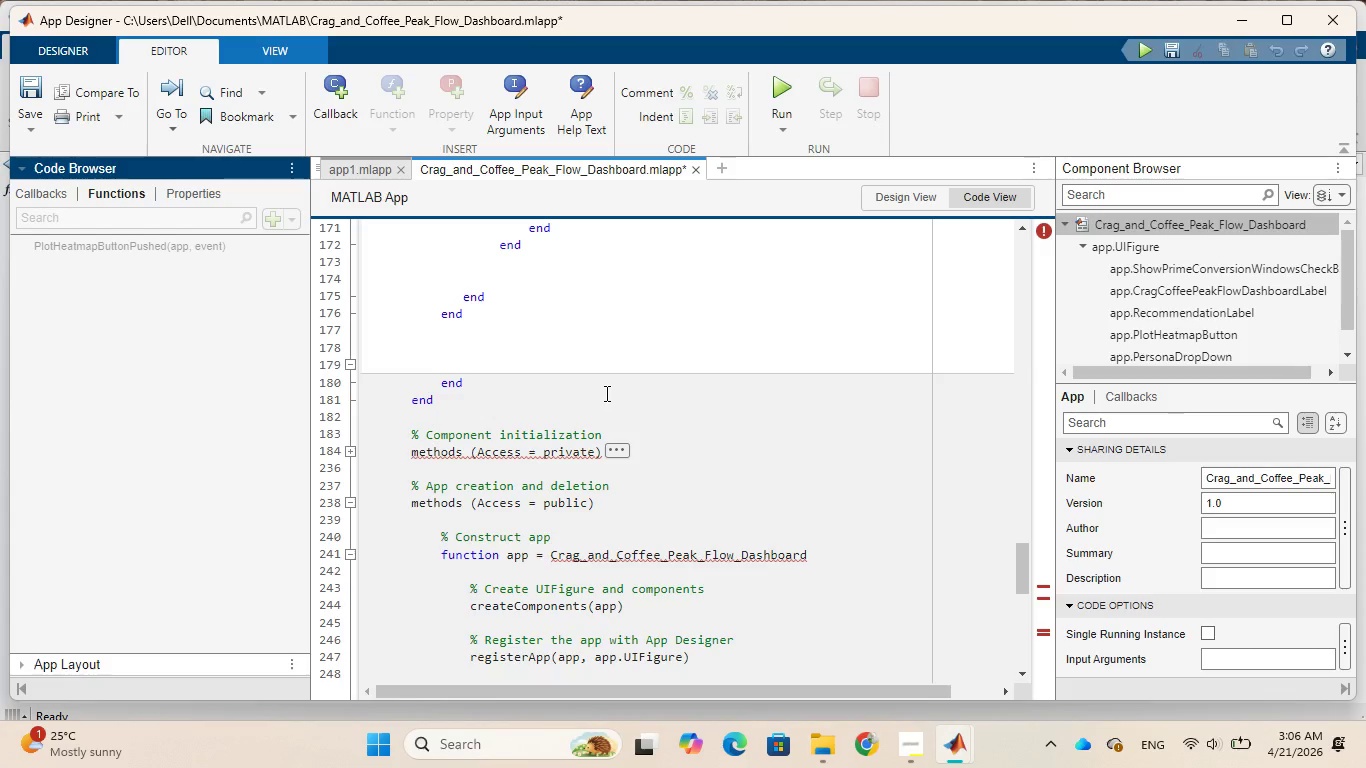 
left_click_drag(start_coordinate=[457, 403], to_coordinate=[382, 382])
 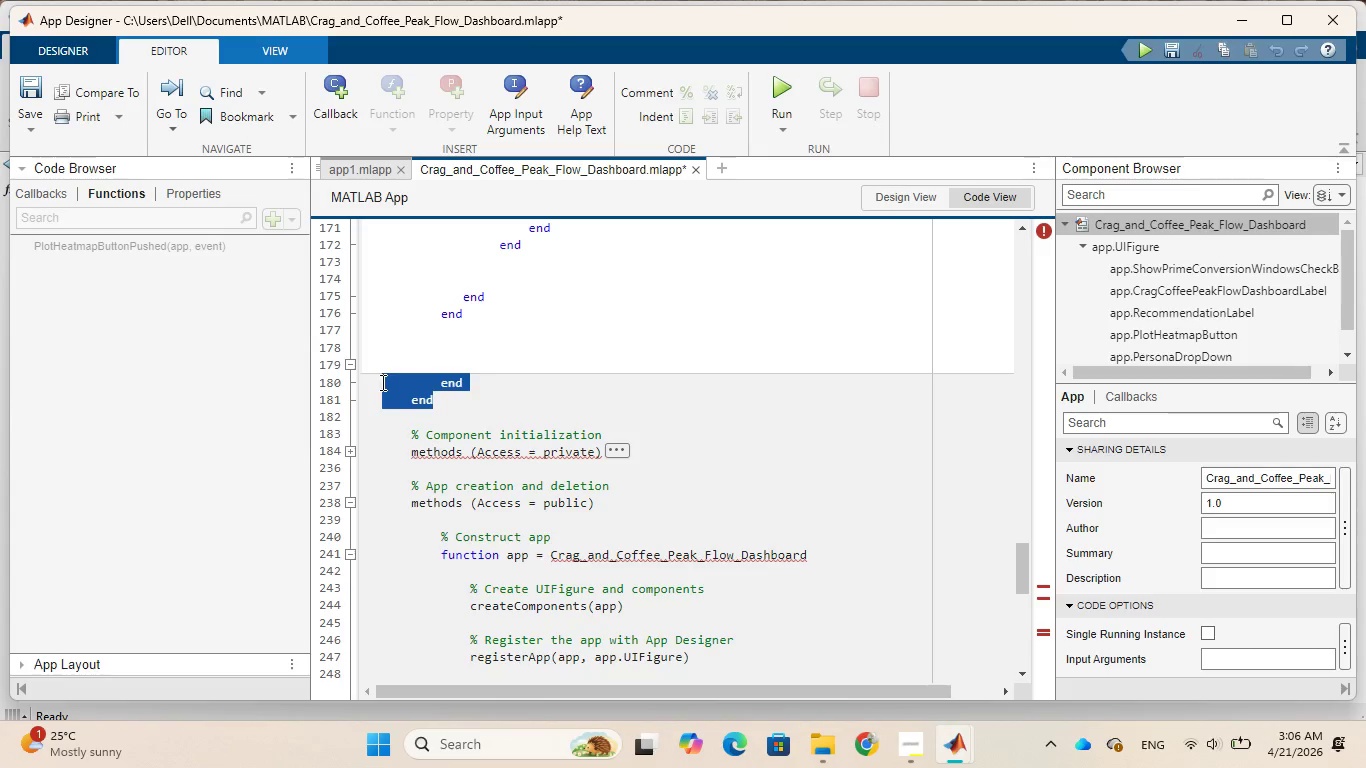 
key(Backspace)
 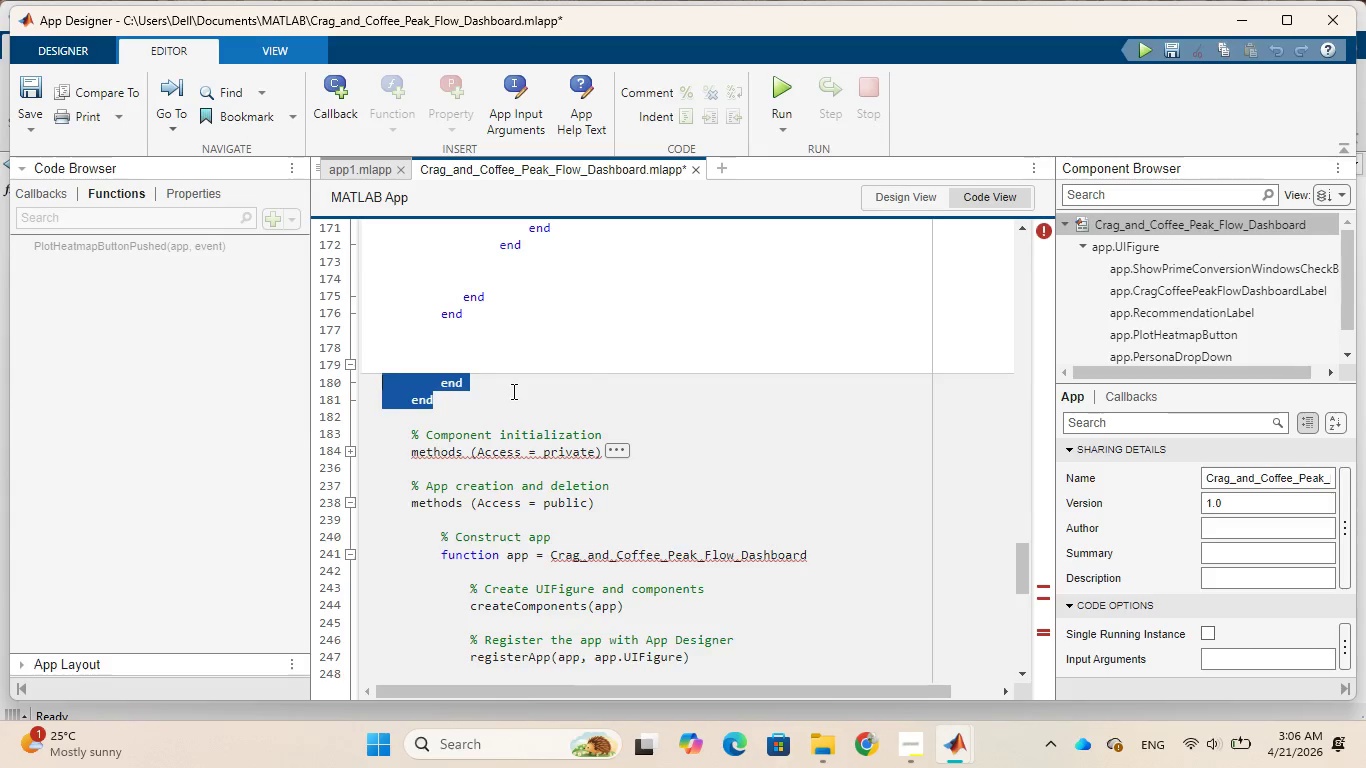 
scroll: coordinate [518, 397], scroll_direction: up, amount: 9.0
 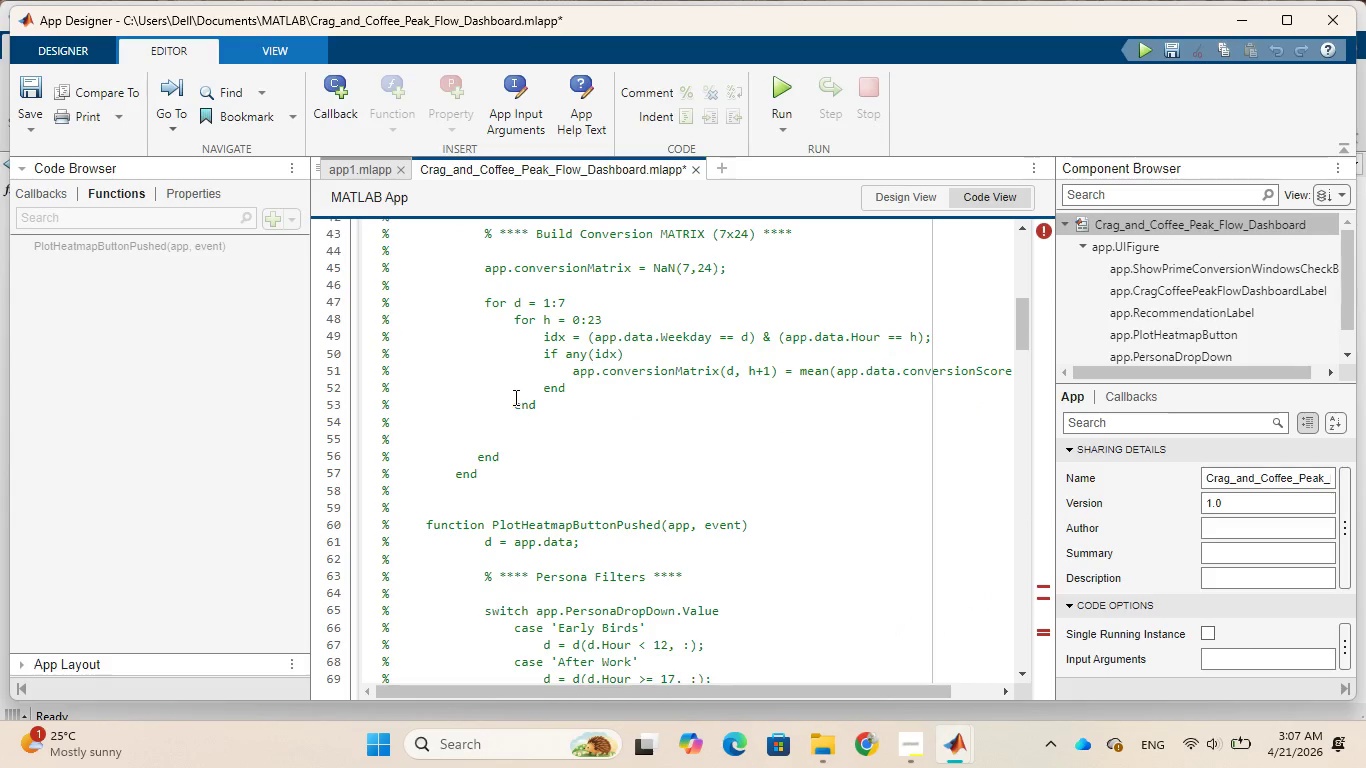 
scroll: coordinate [511, 398], scroll_direction: up, amount: 2.0
 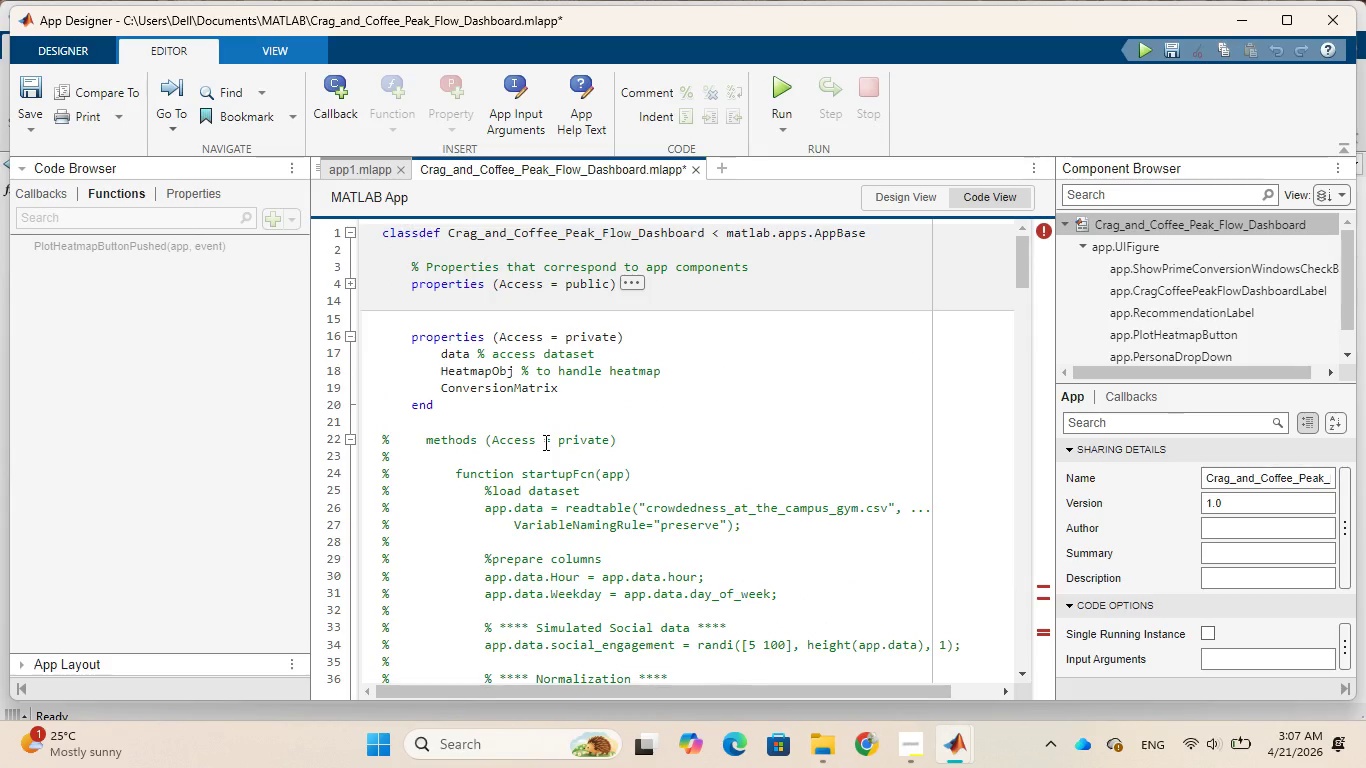 
wait(5.45)
 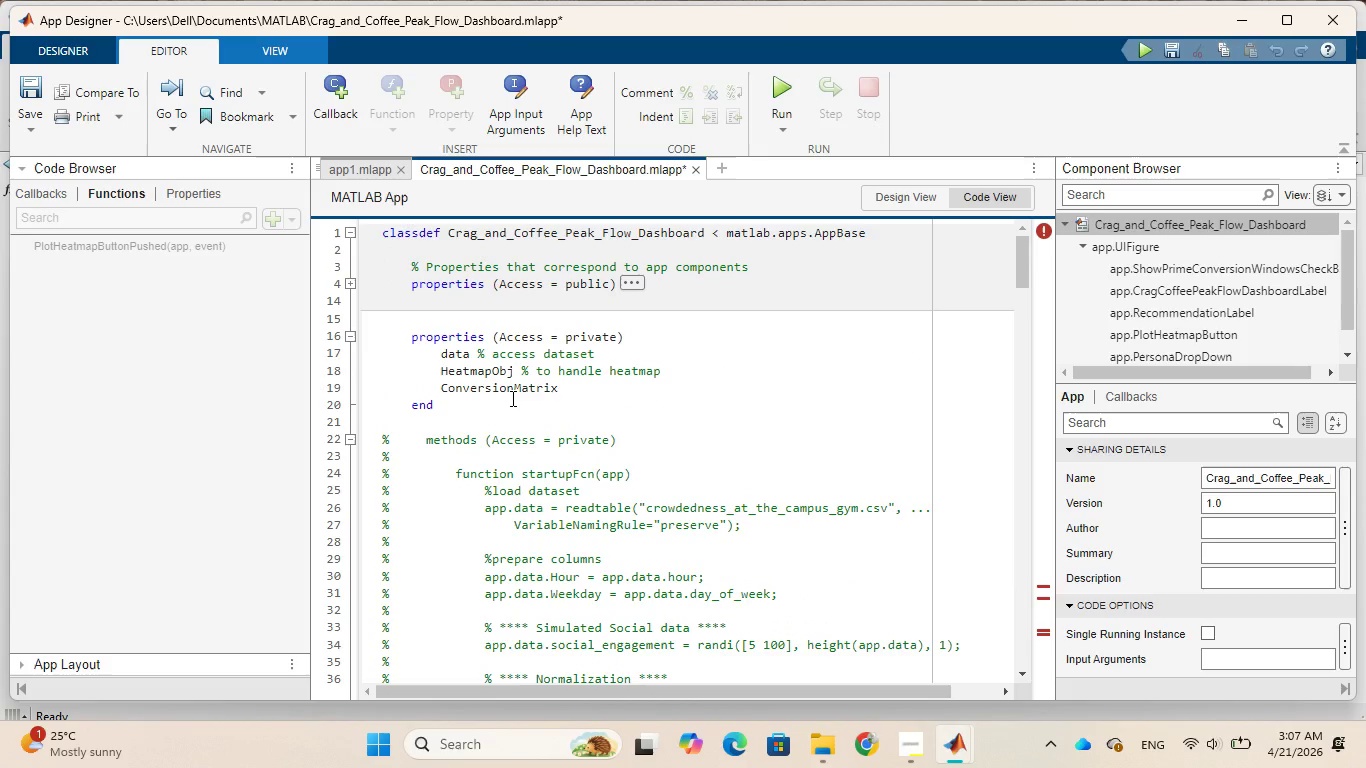 
scroll: coordinate [544, 442], scroll_direction: down, amount: 4.0
 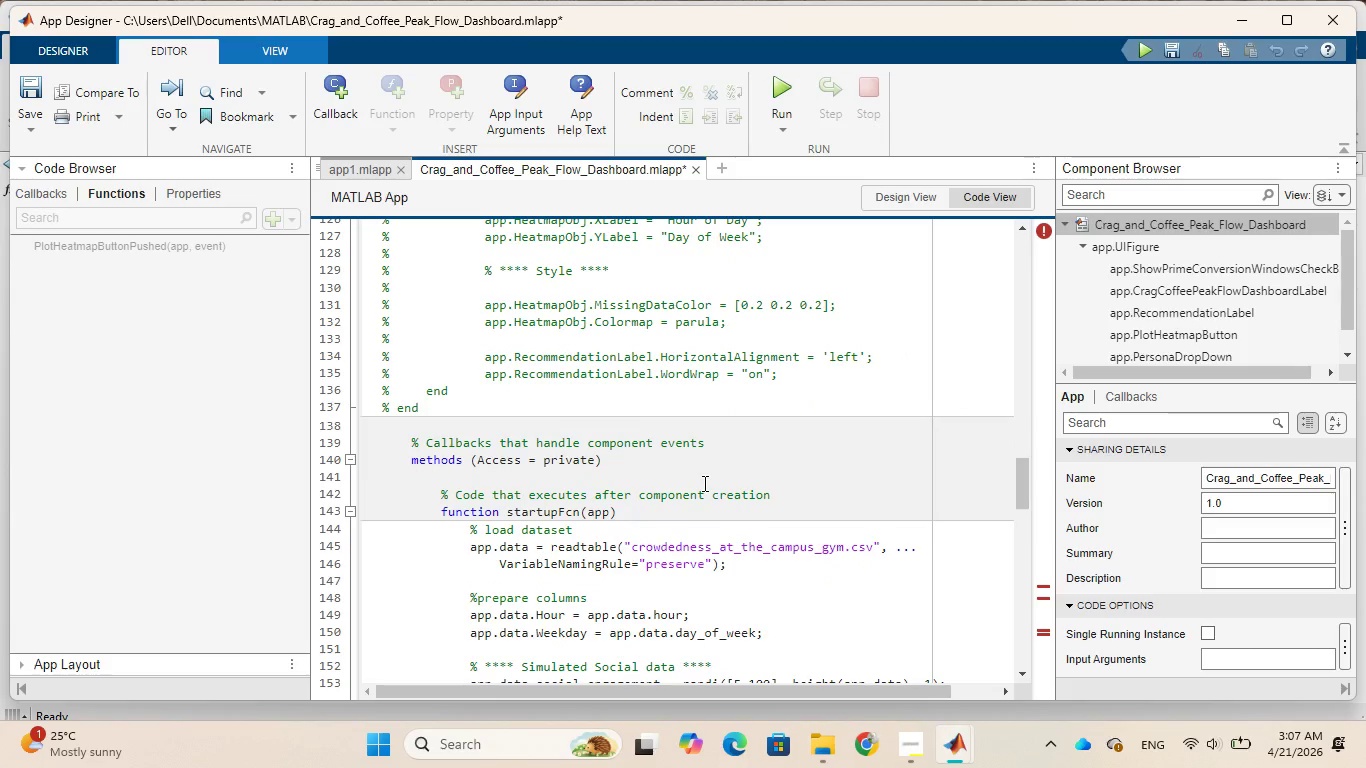 
wait(29.09)
 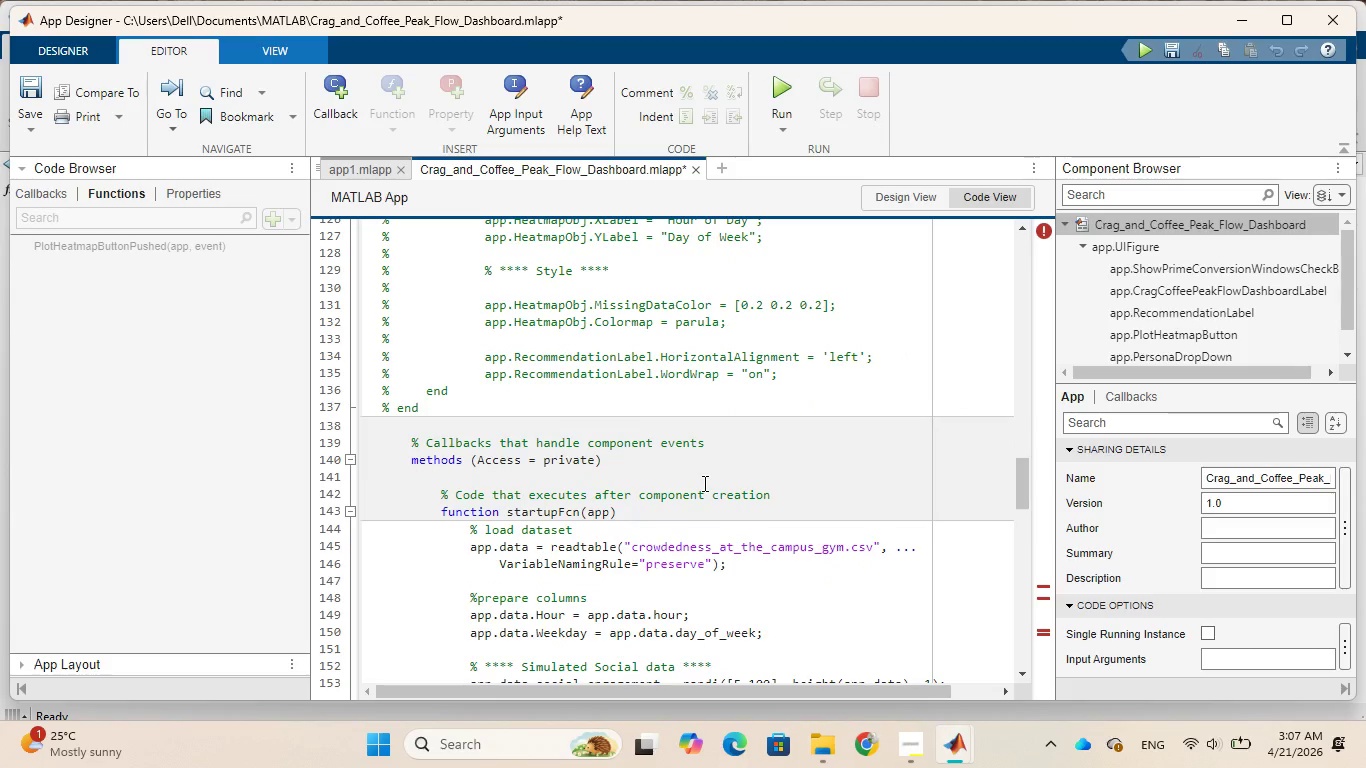 
scroll: coordinate [627, 470], scroll_direction: down, amount: 1.0
 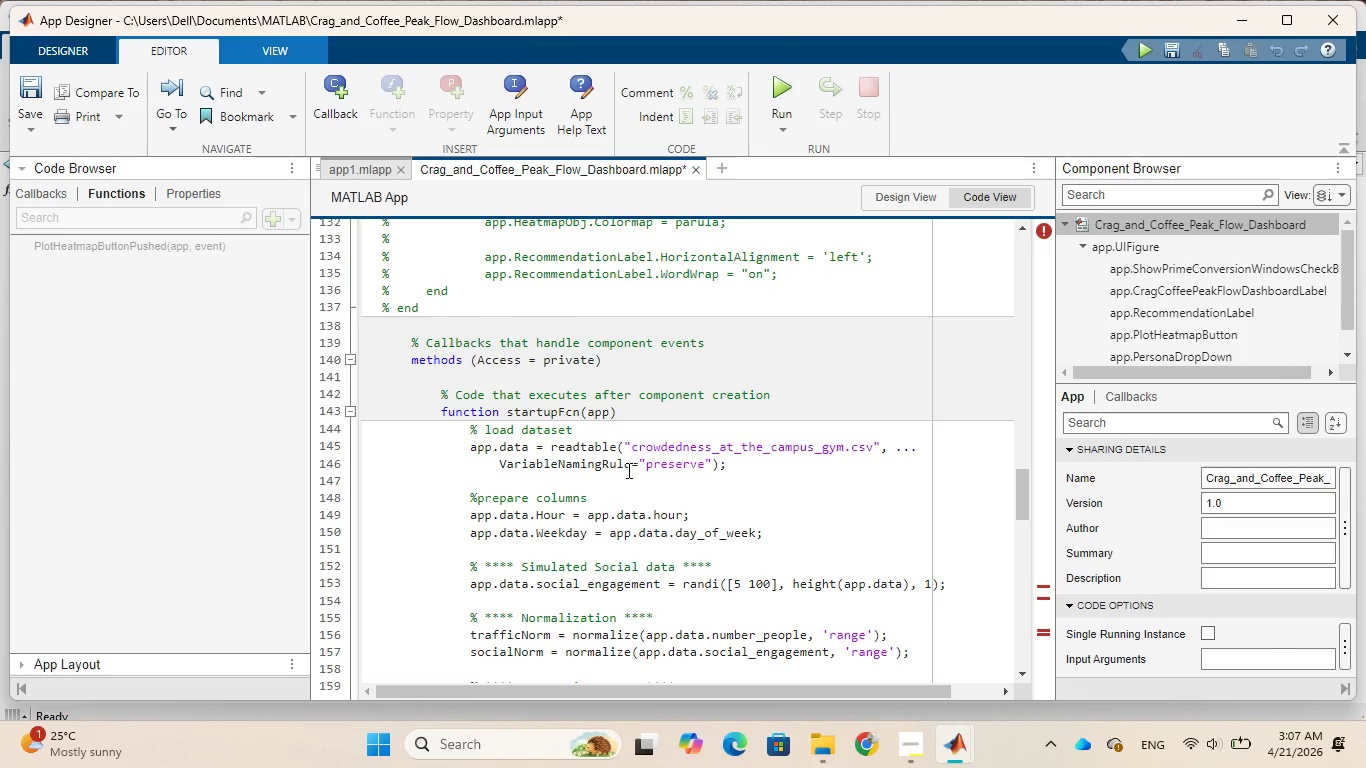 
wait(5.08)
 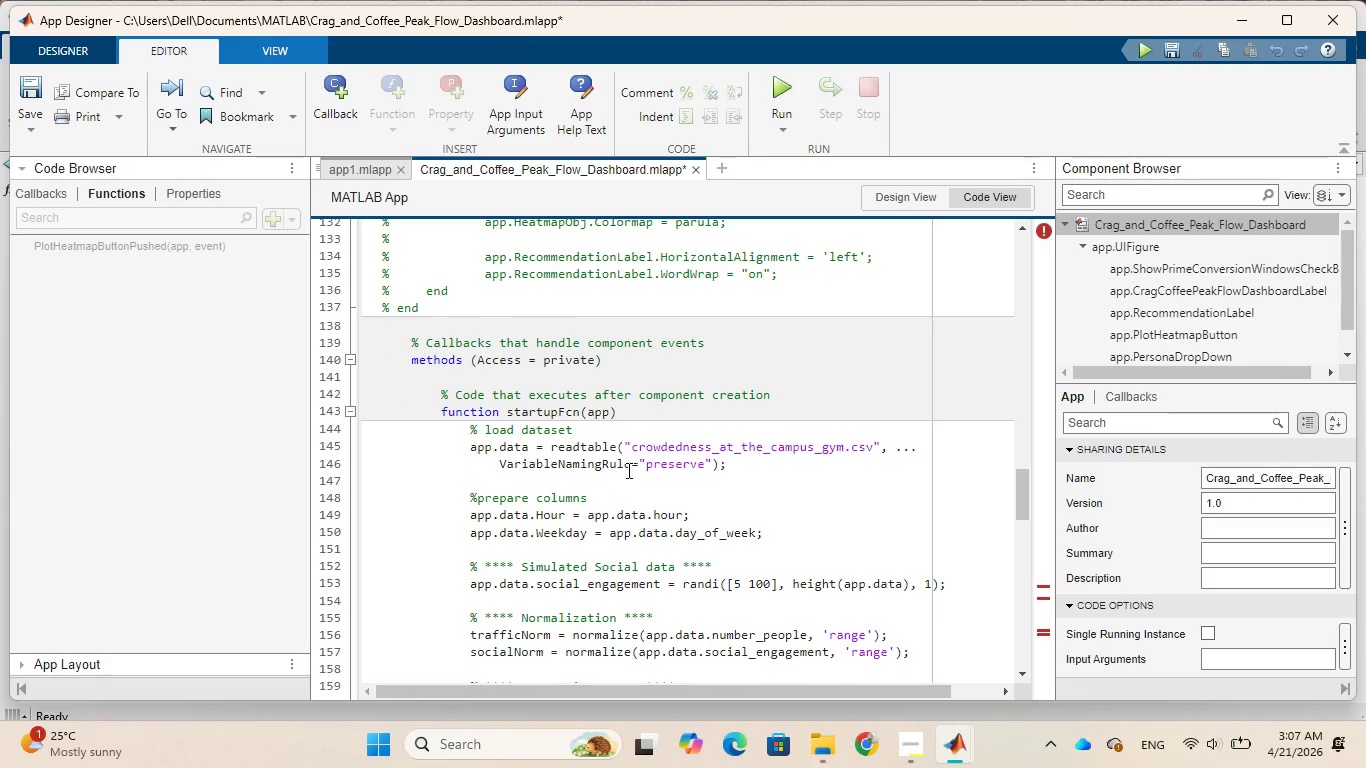 
scroll: coordinate [628, 475], scroll_direction: down, amount: 5.0
 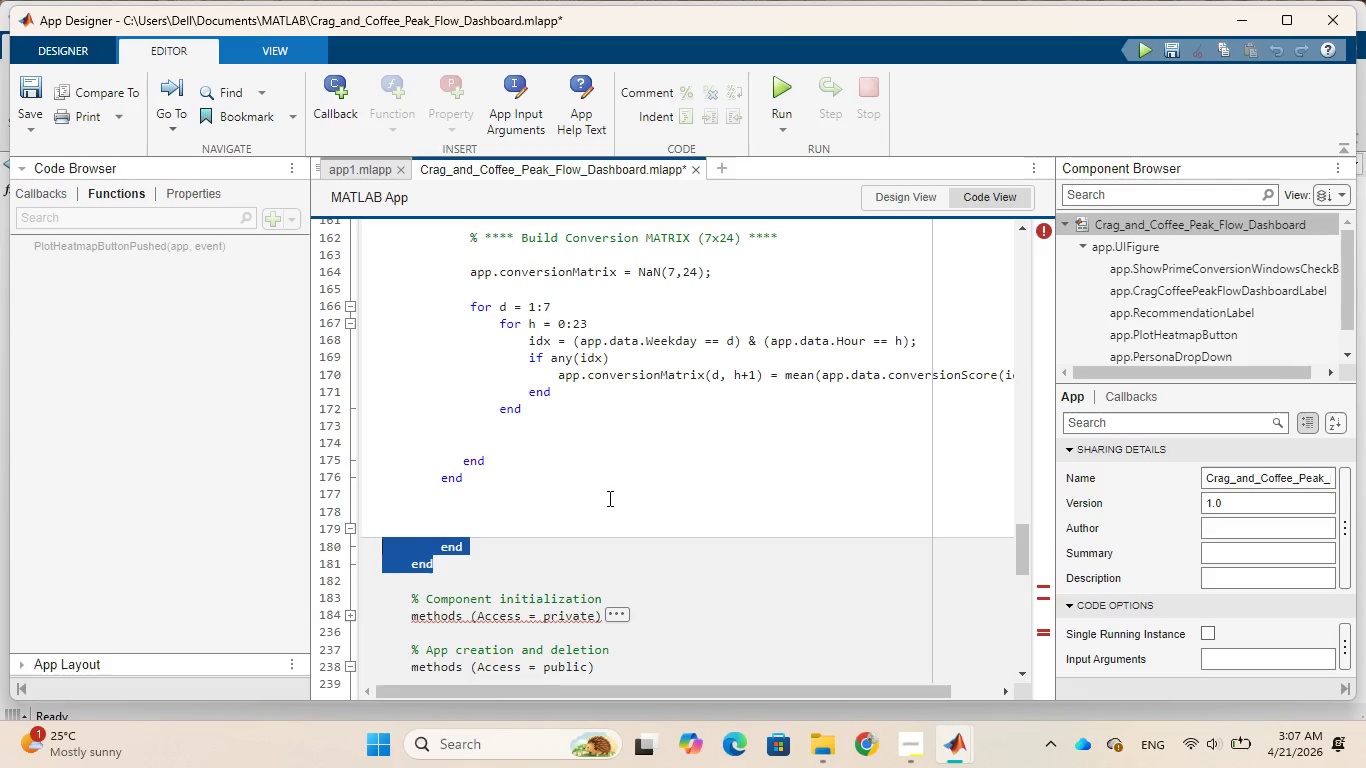 
wait(6.53)
 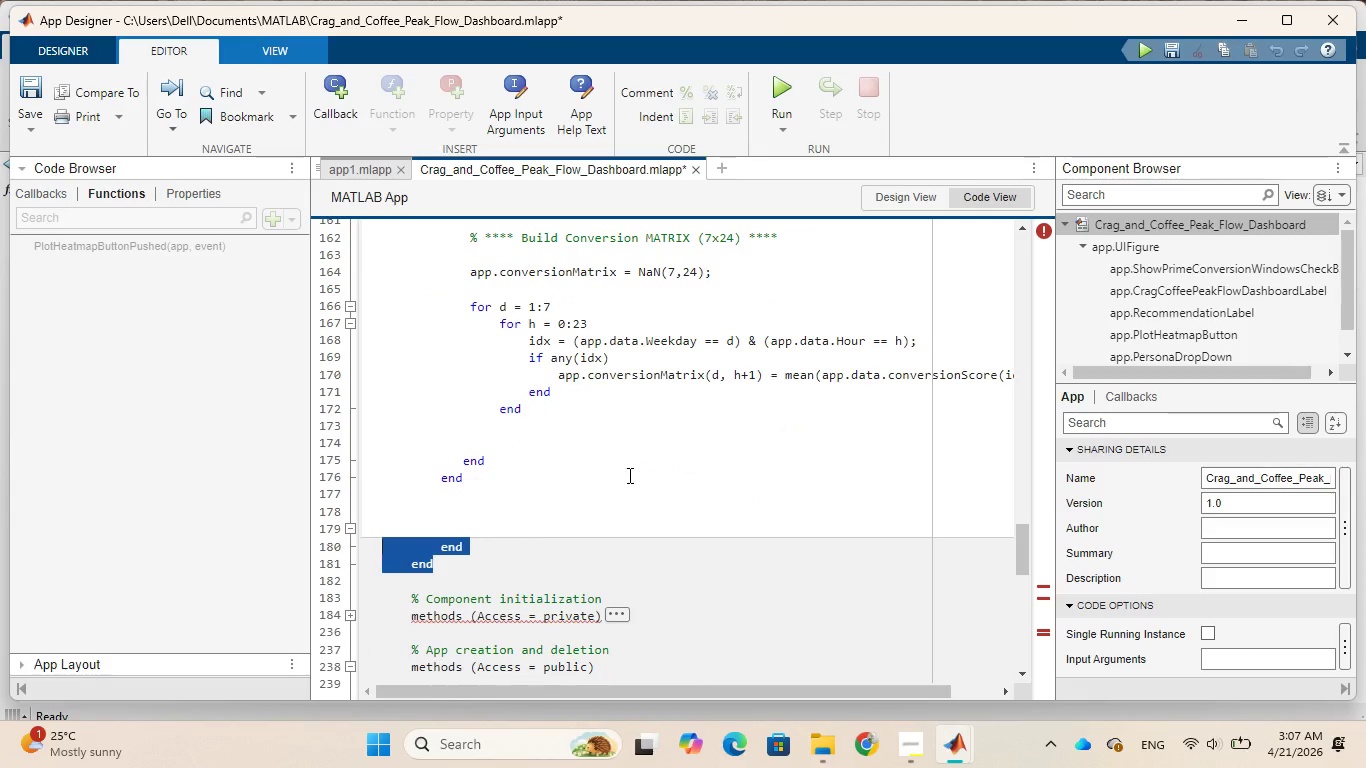 
left_click_drag(start_coordinate=[483, 488], to_coordinate=[431, 459])
 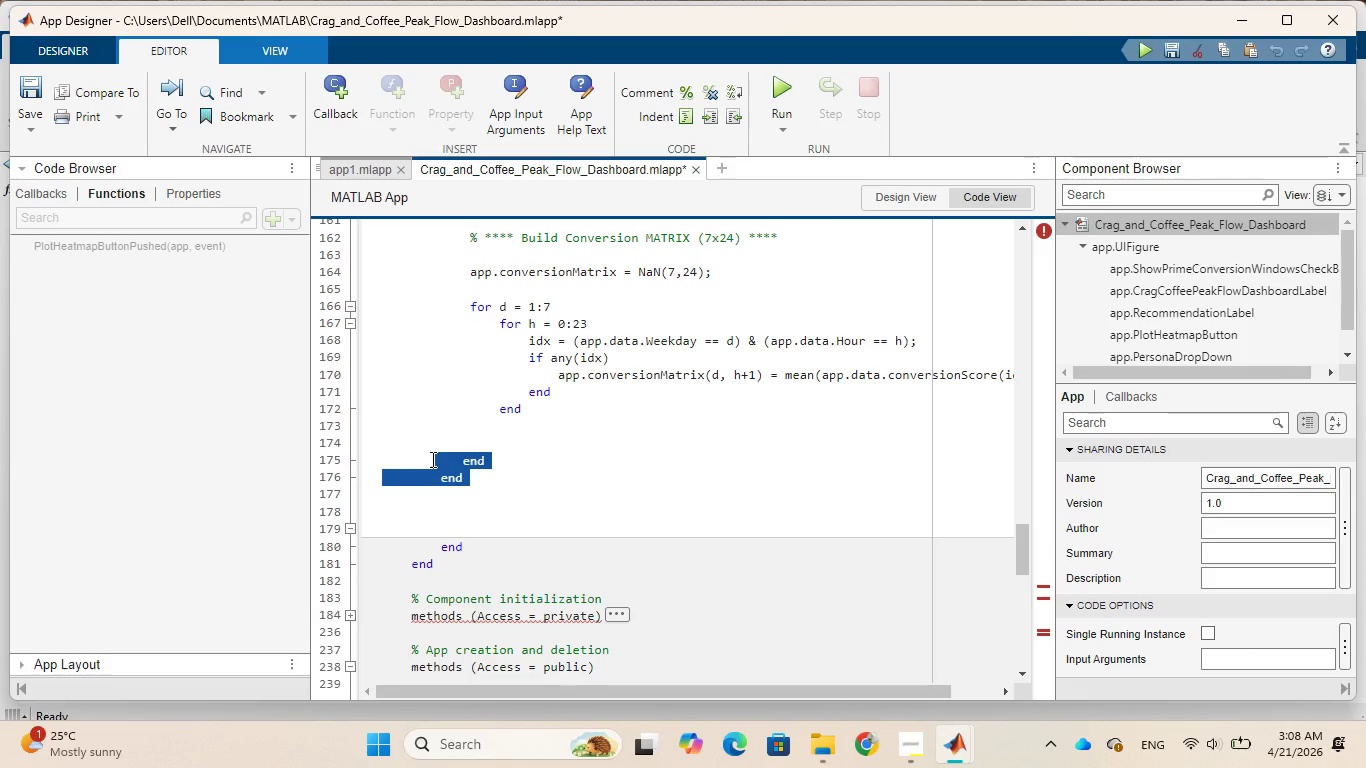 
key(Backspace)
 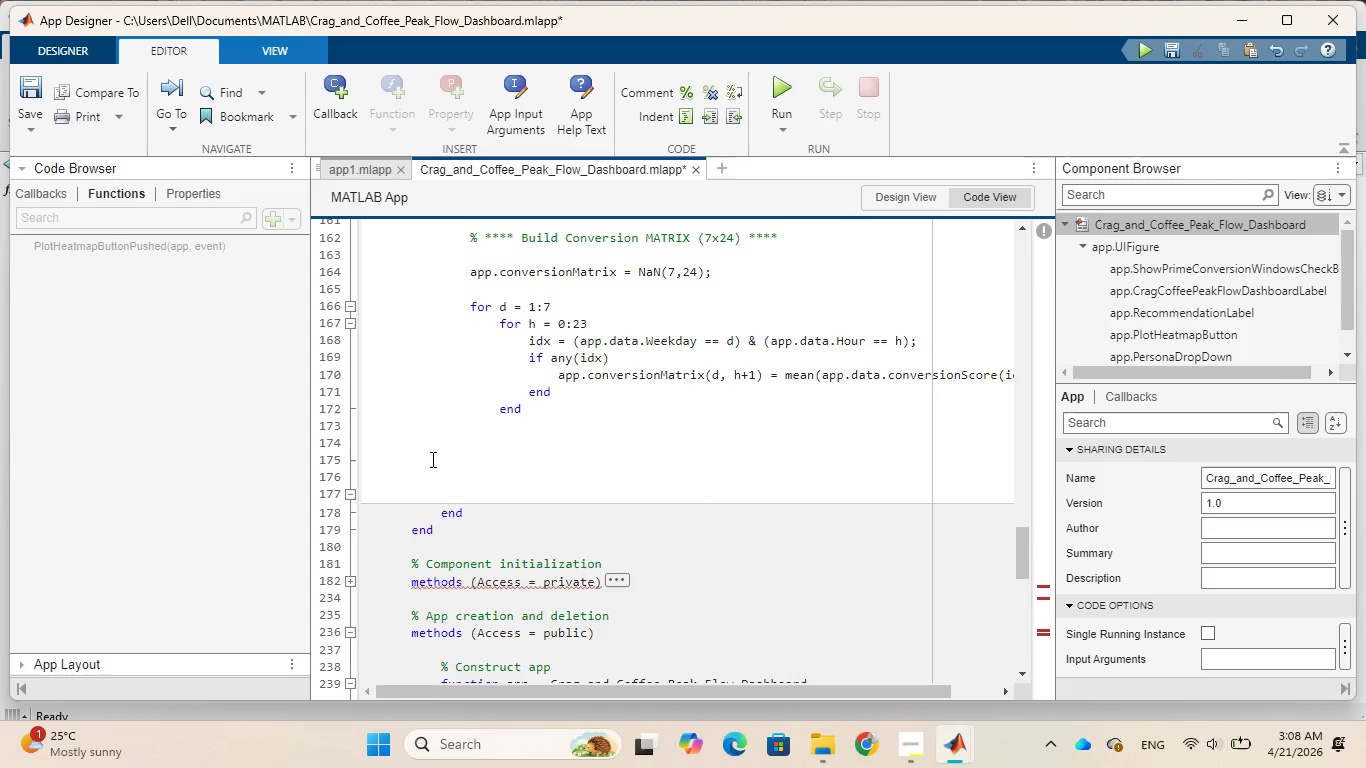 
key(Backspace)
 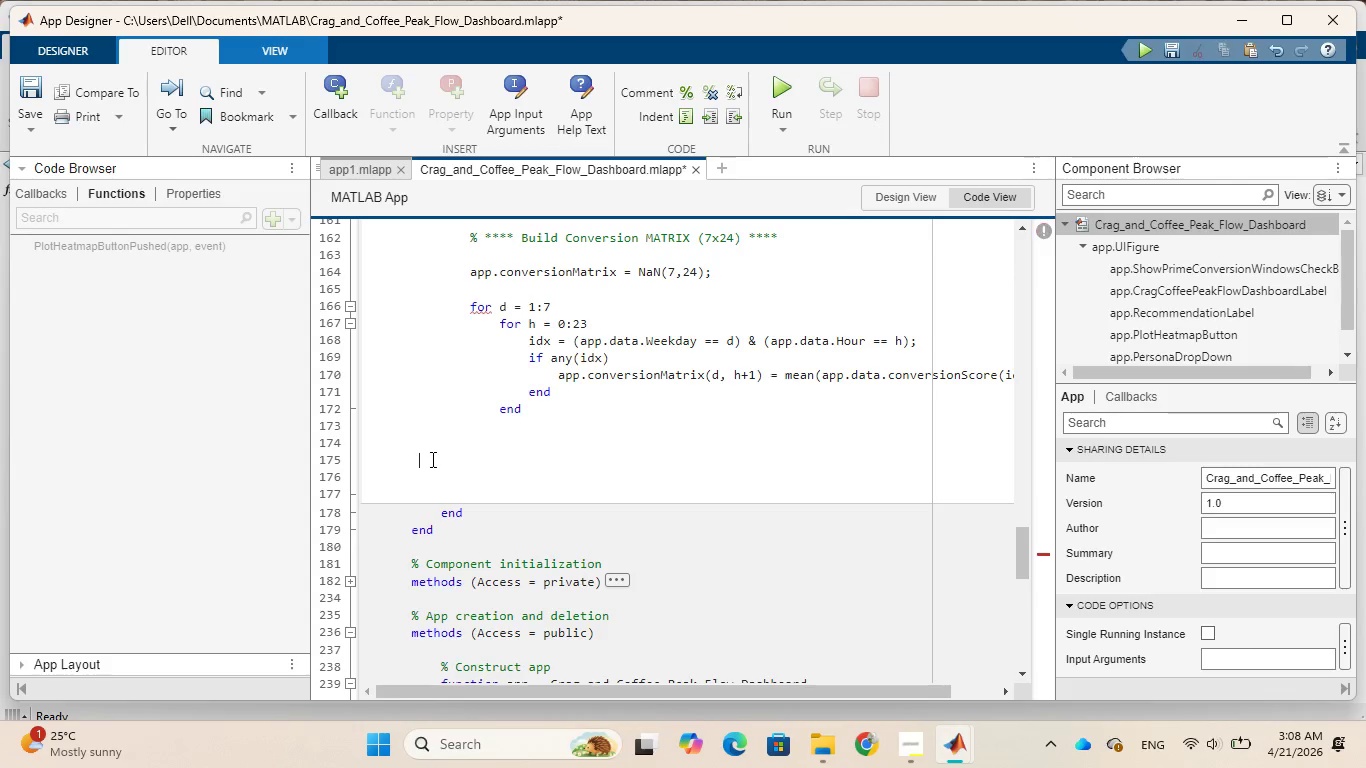 
key(Backspace)
 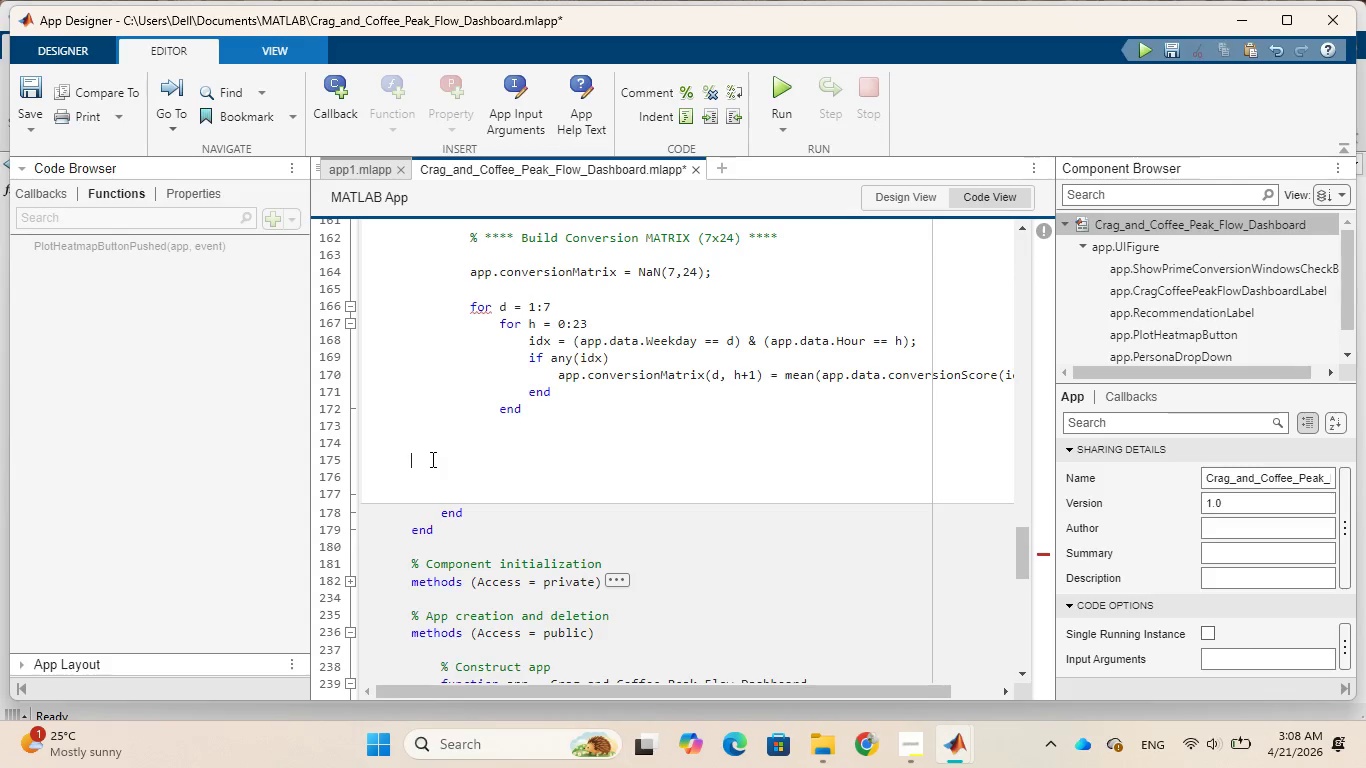 
key(Backspace)
 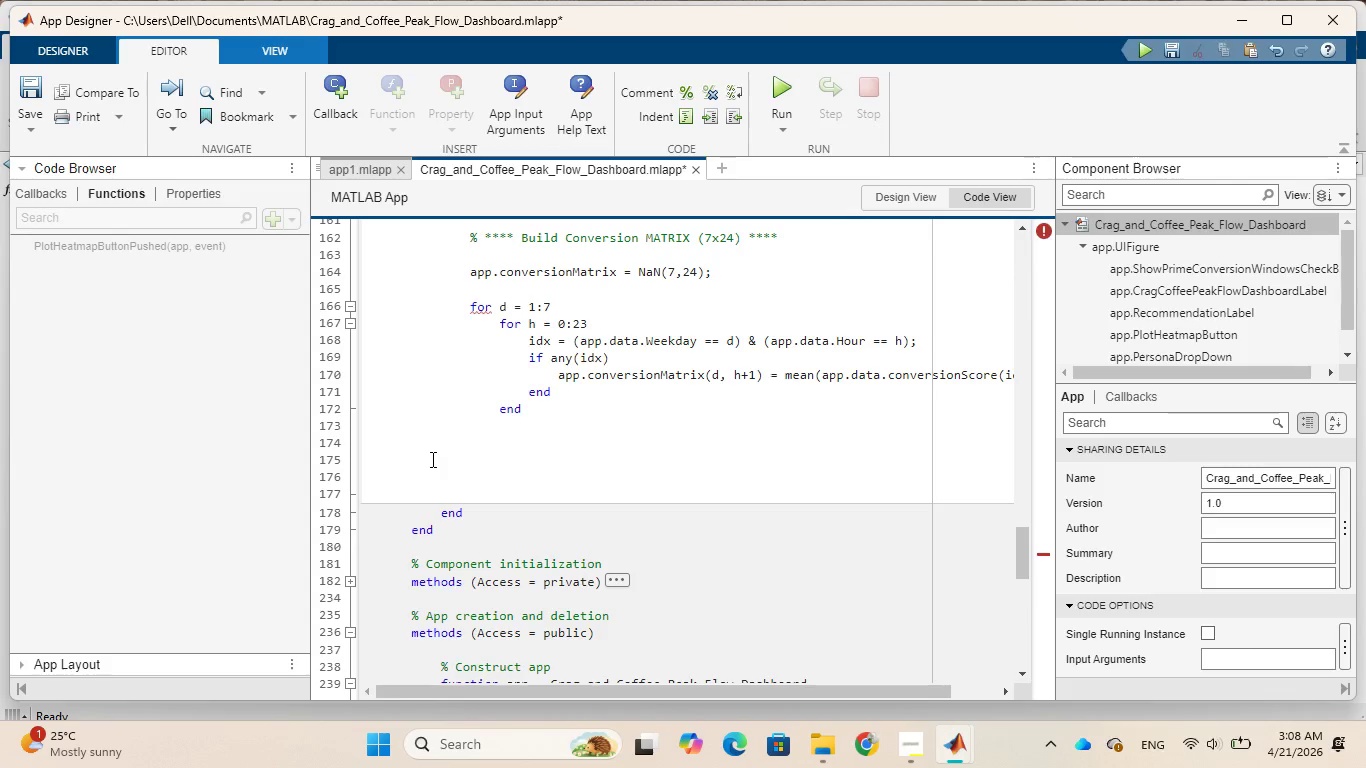 
key(Backspace)
 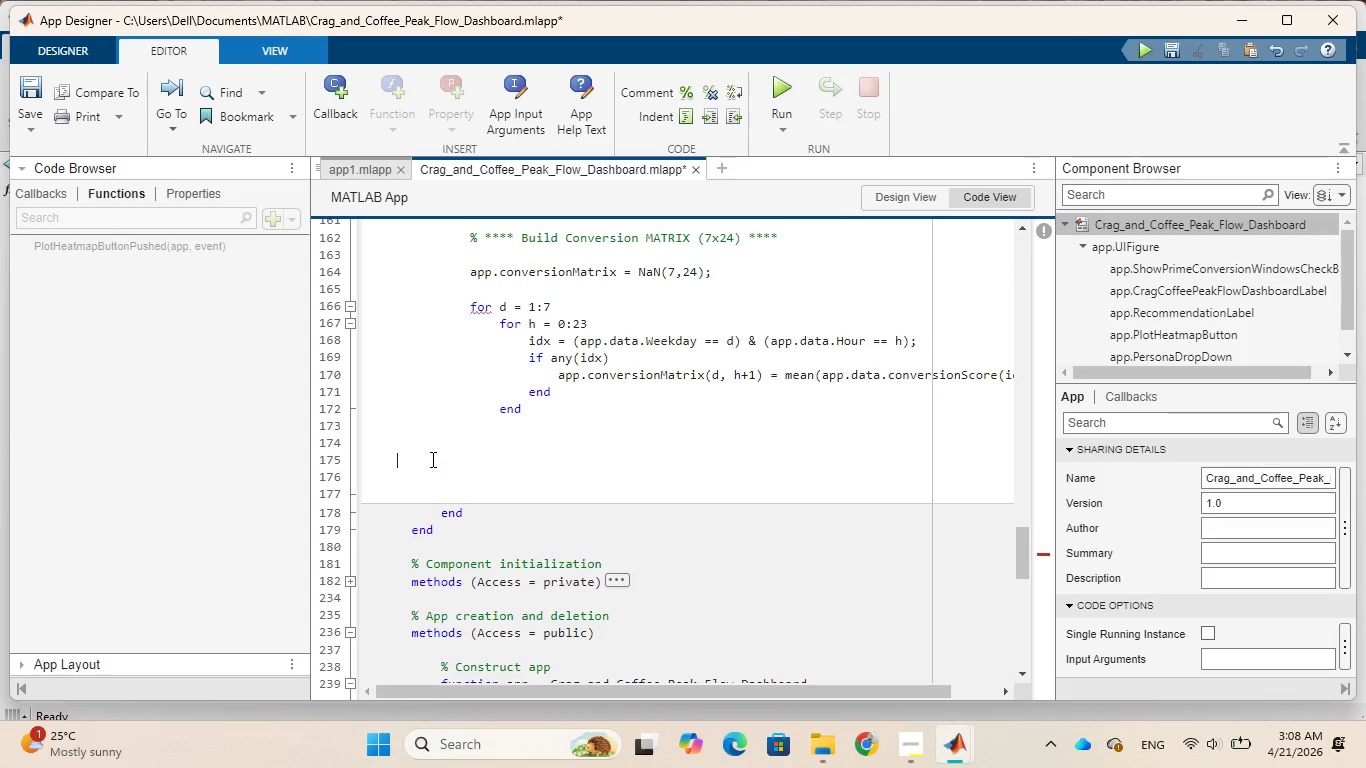 
key(Backspace)
 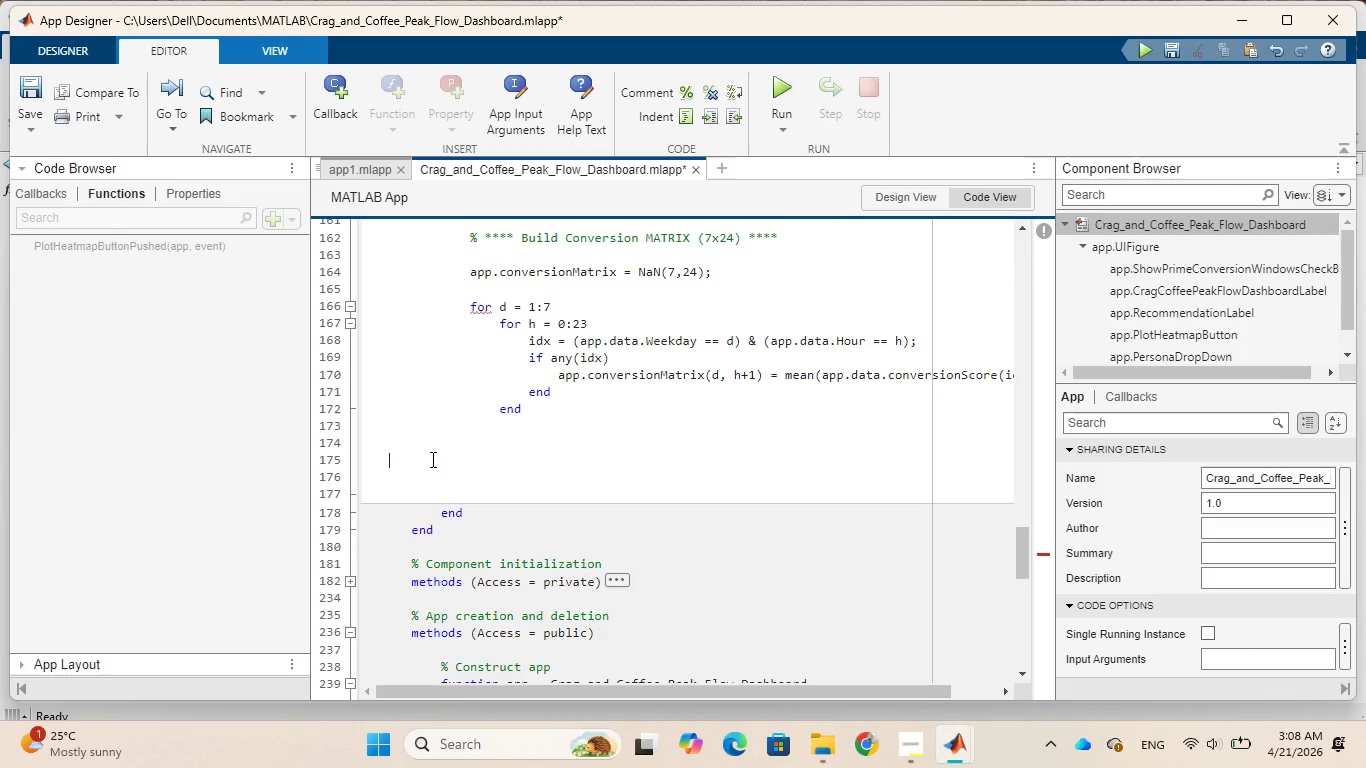 
key(Backspace)
 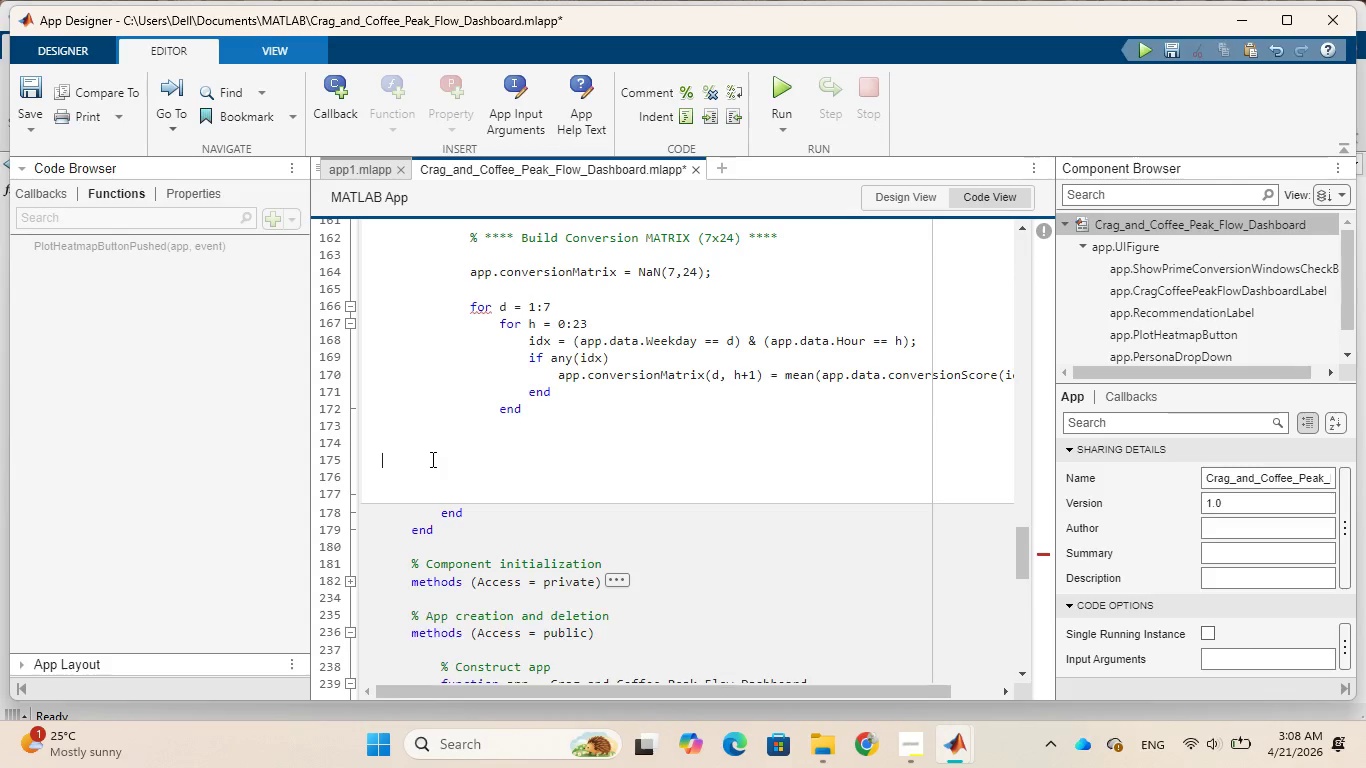 
key(Backspace)
 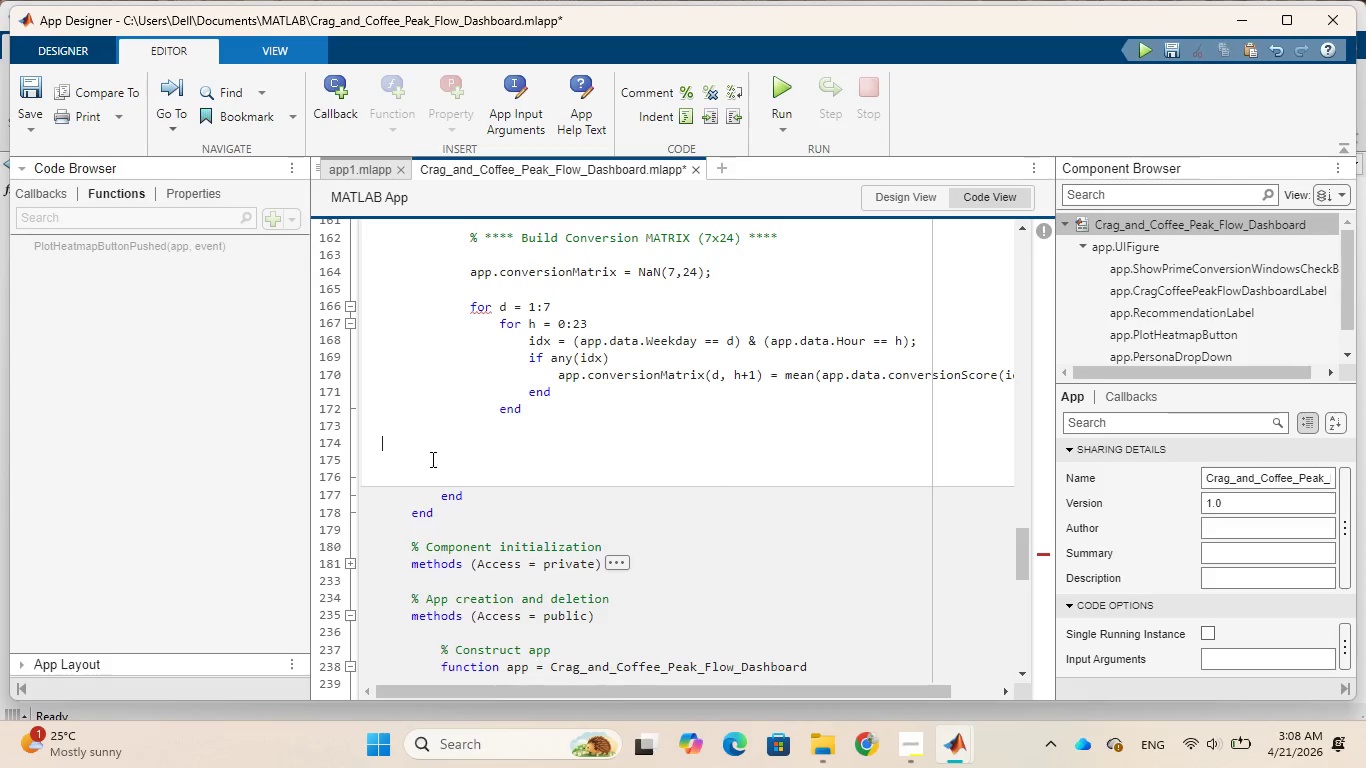 
key(Backspace)
 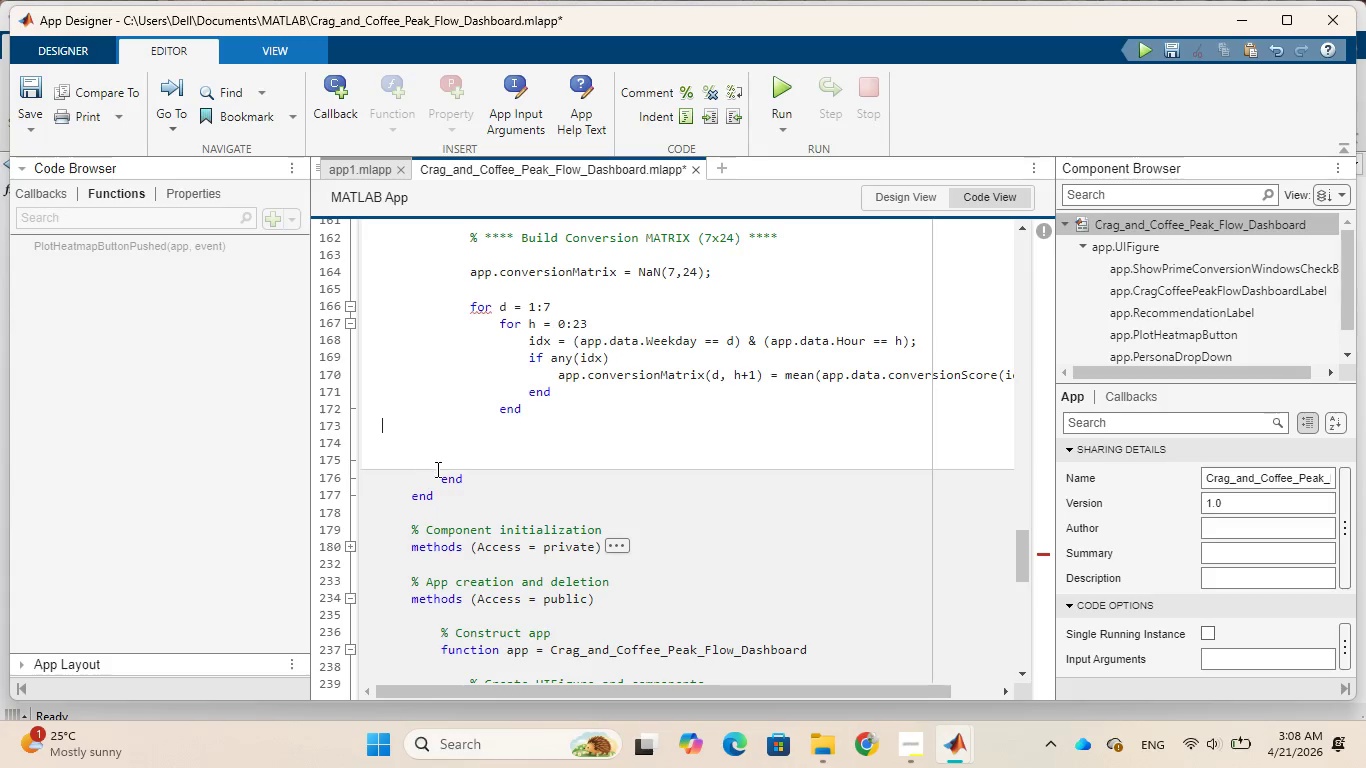 
key(Backspace)
 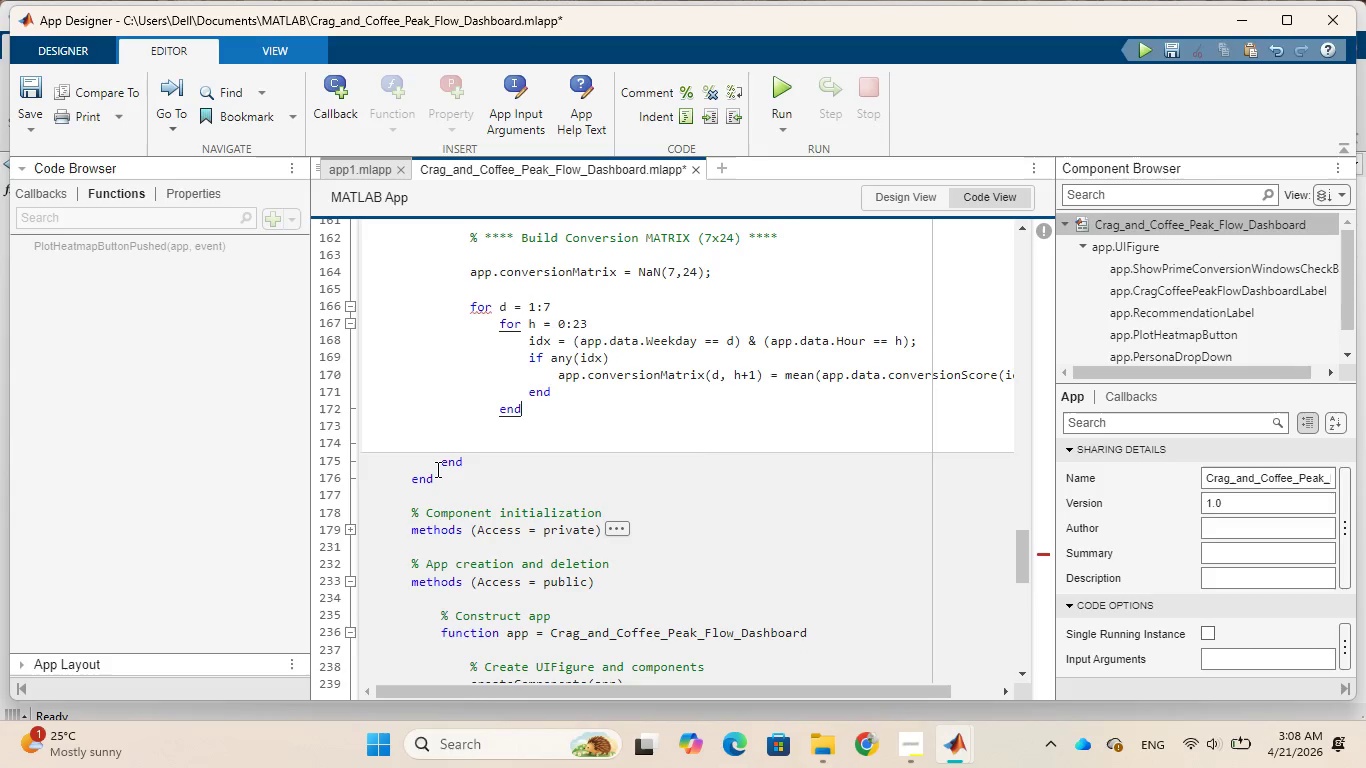 
key(Backspace)
 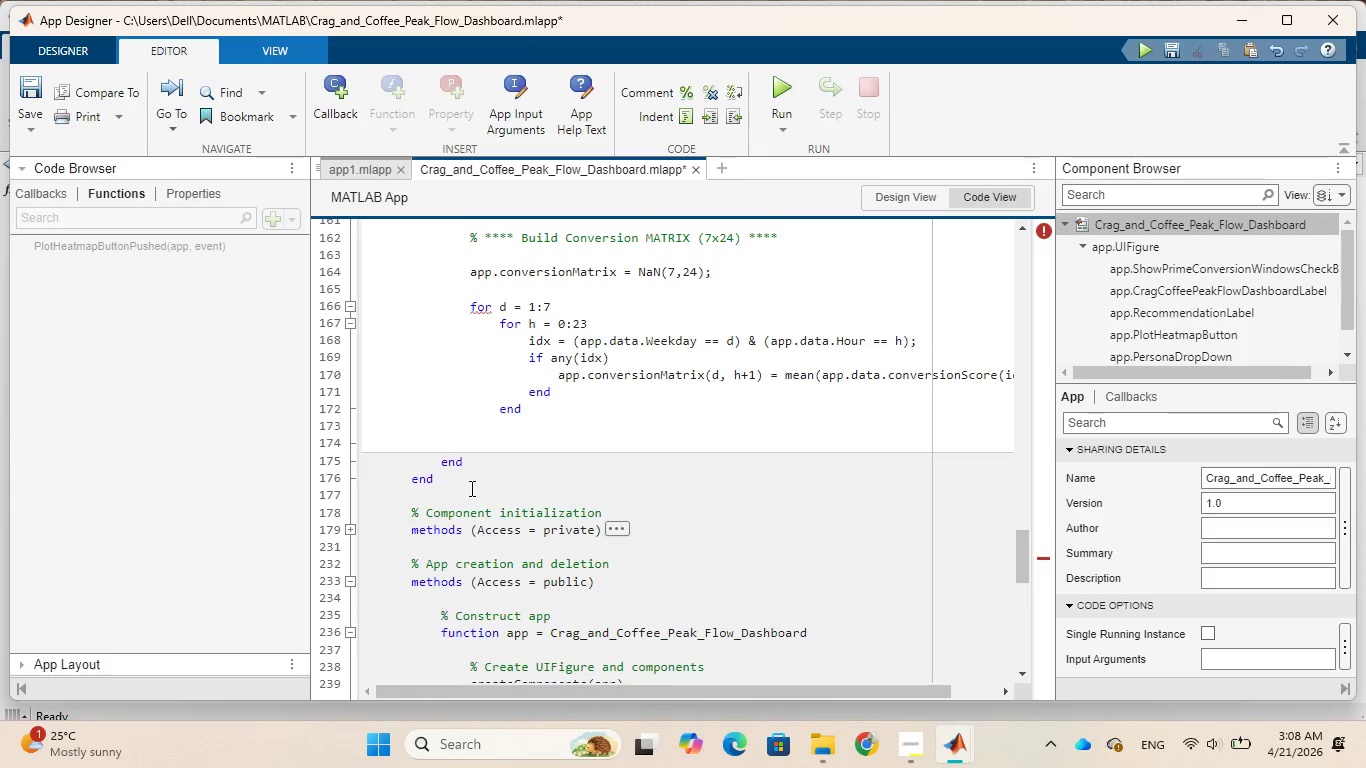 
left_click([470, 488])
 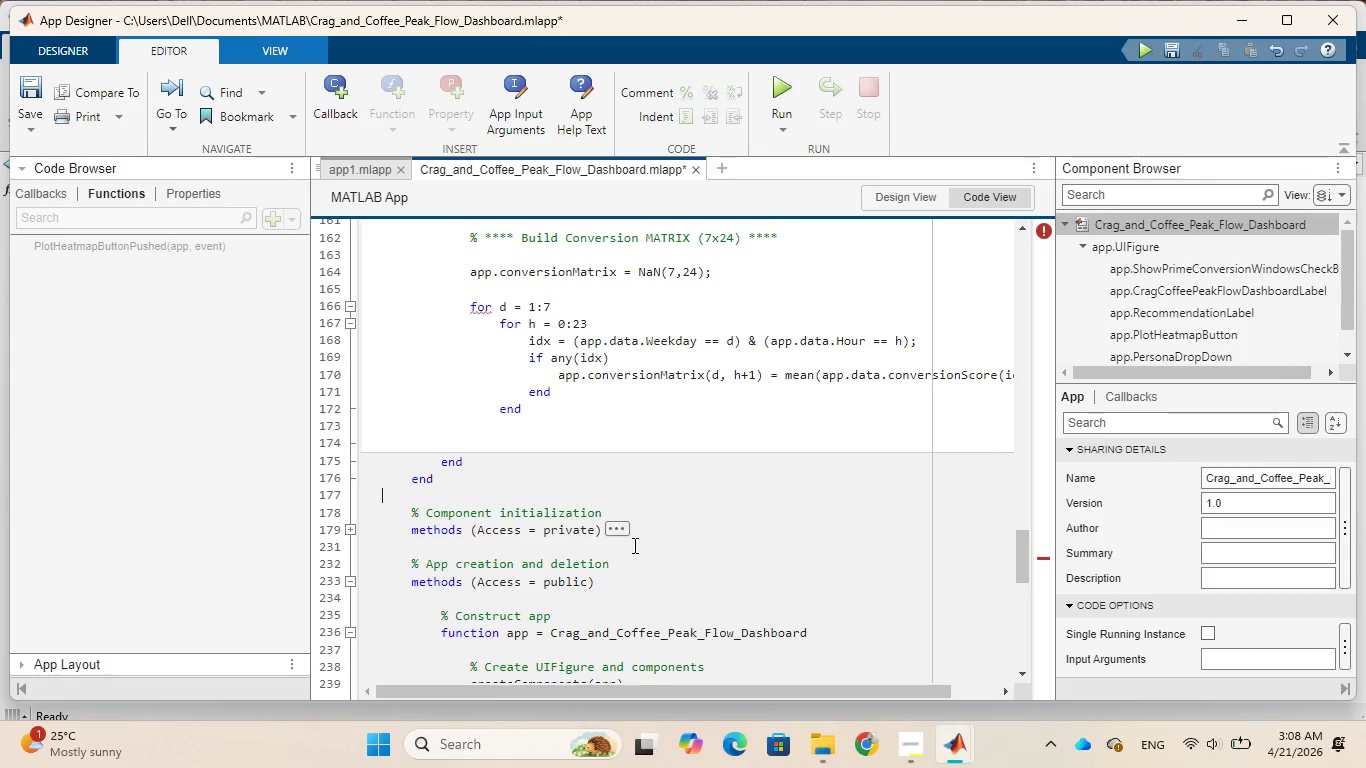 
wait(15.28)
 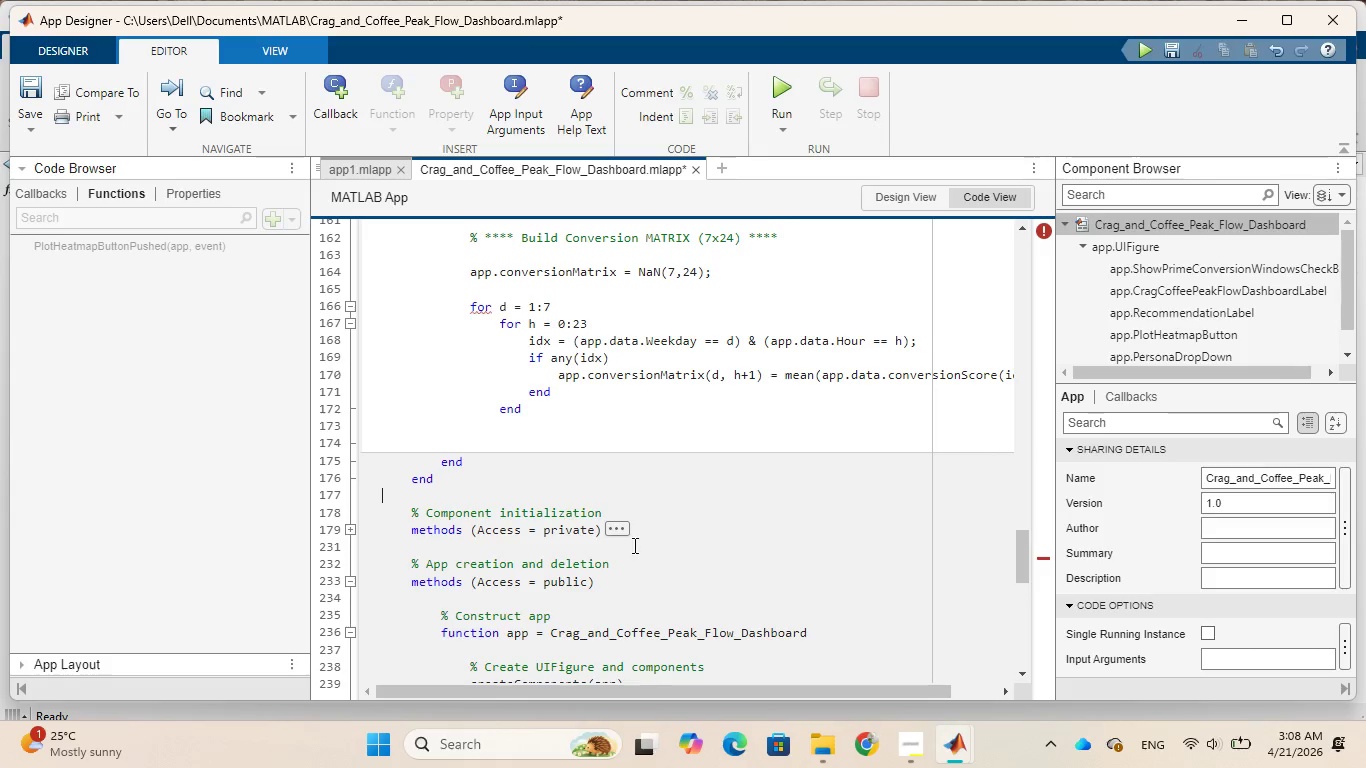 
left_click([431, 497])
 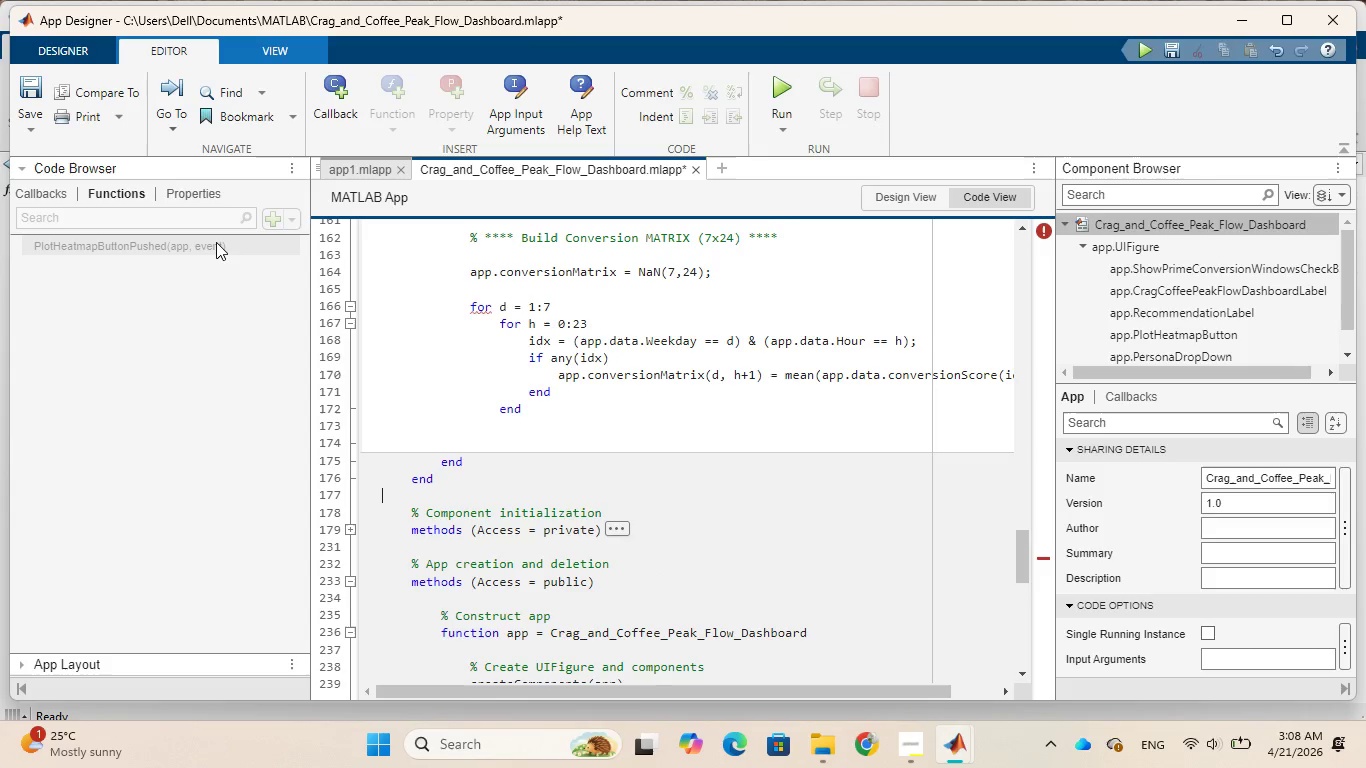 
left_click([216, 242])
 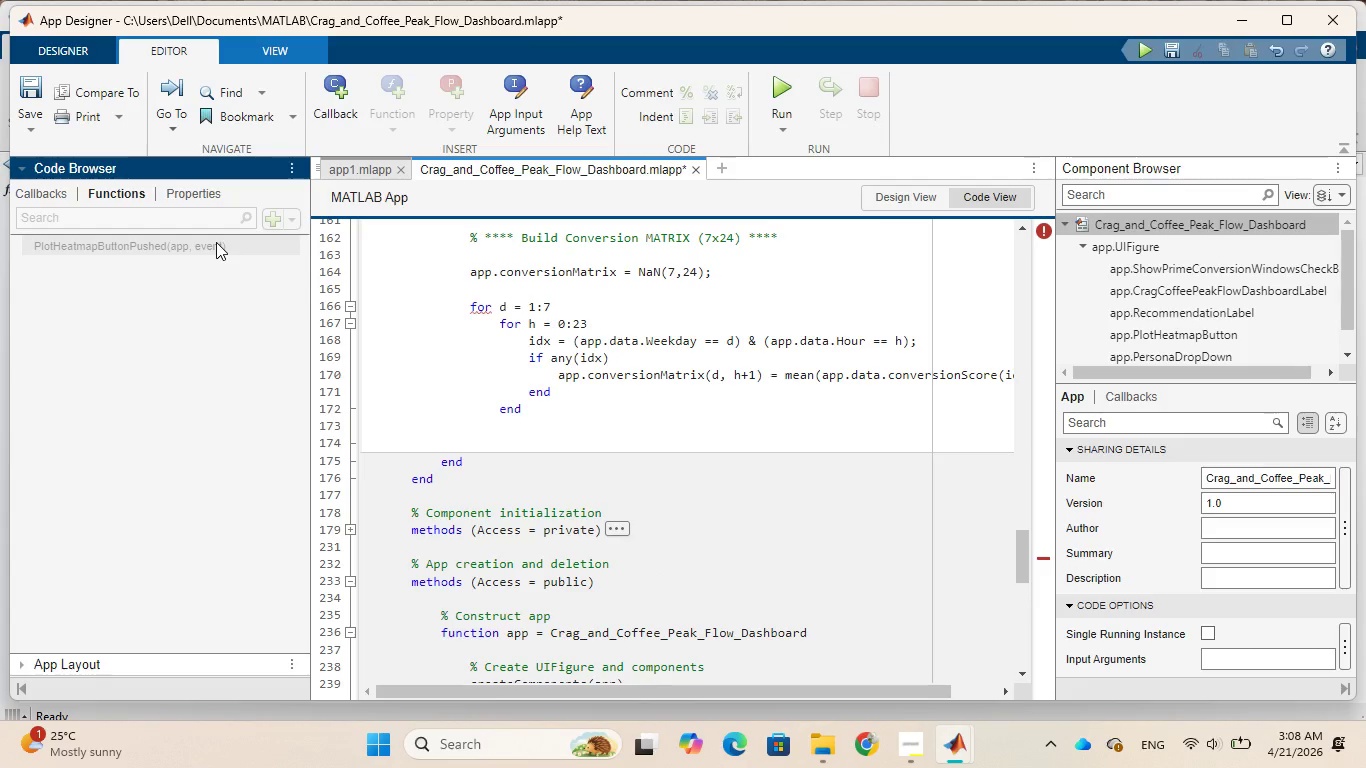 
right_click([216, 242])
 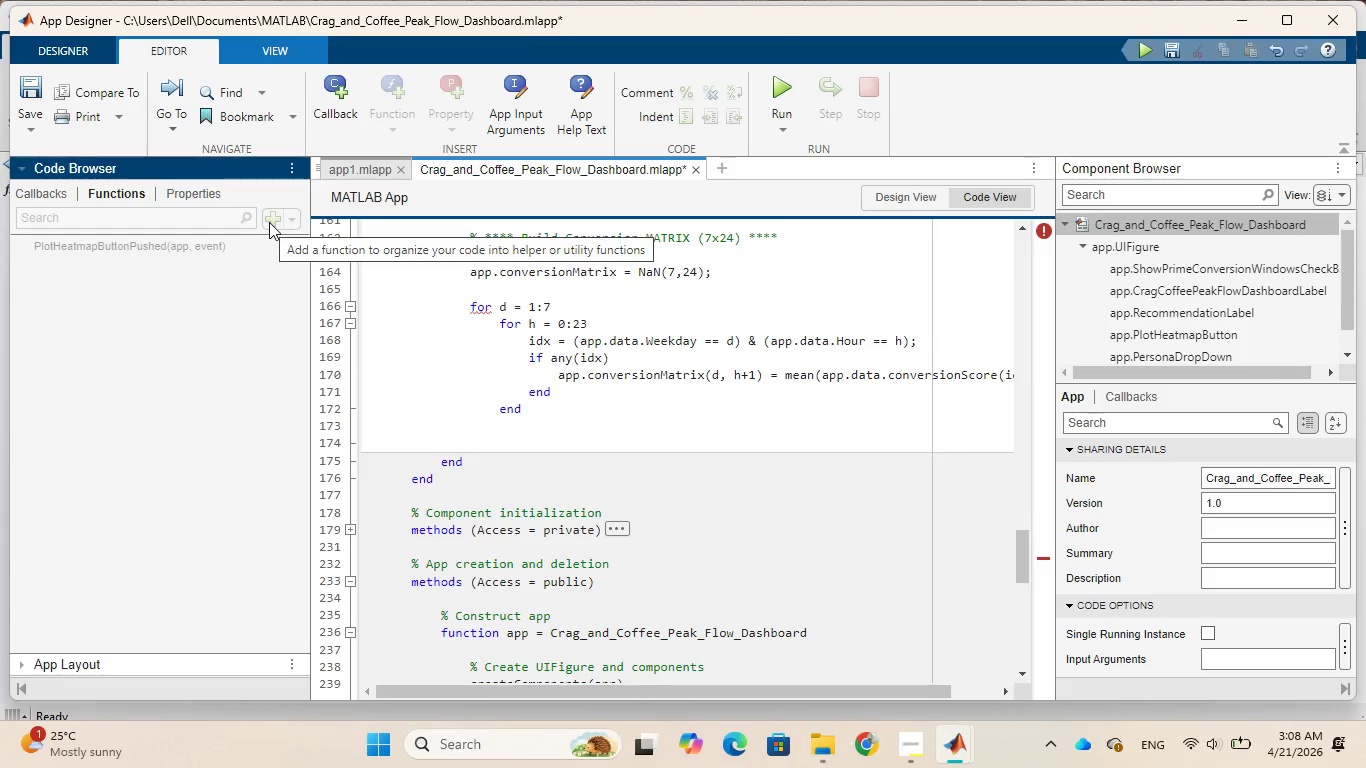 
left_click([44, 194])
 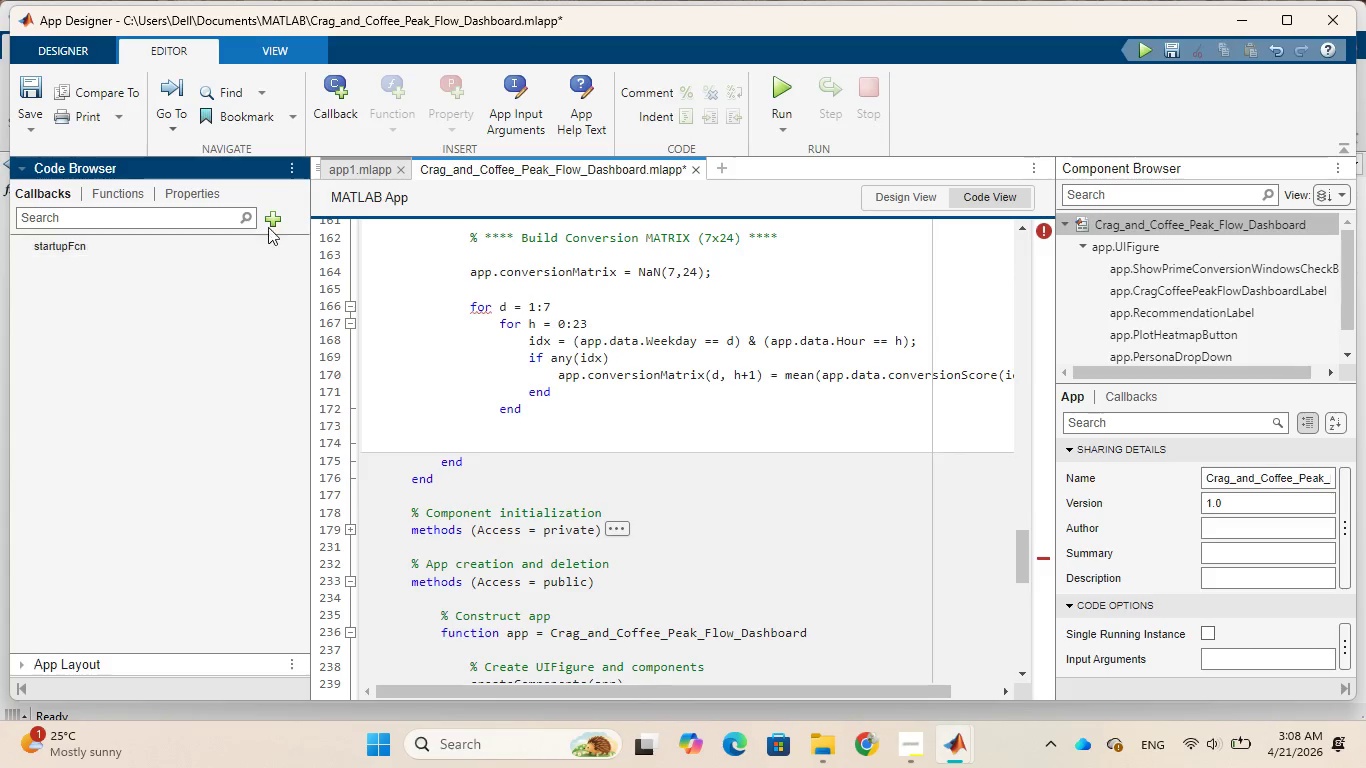 
left_click([268, 220])
 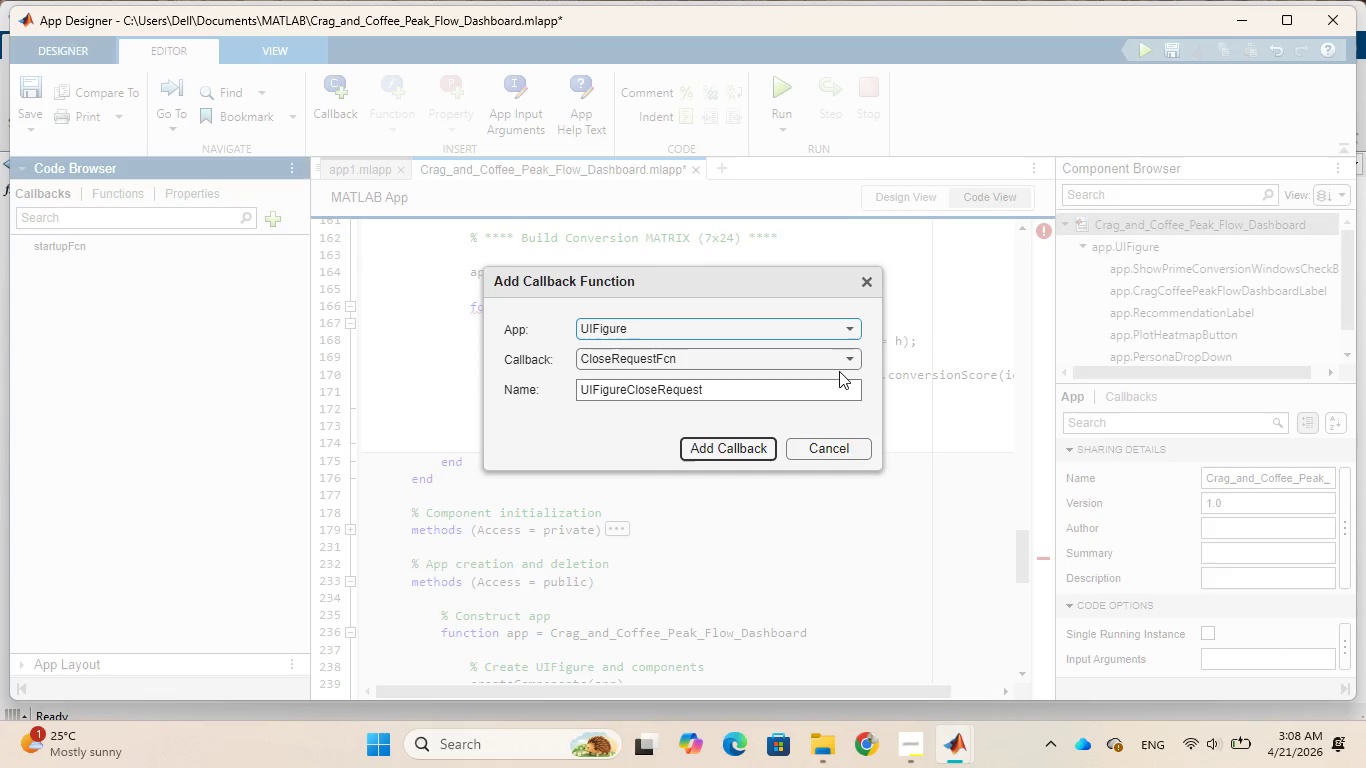 
left_click([848, 359])
 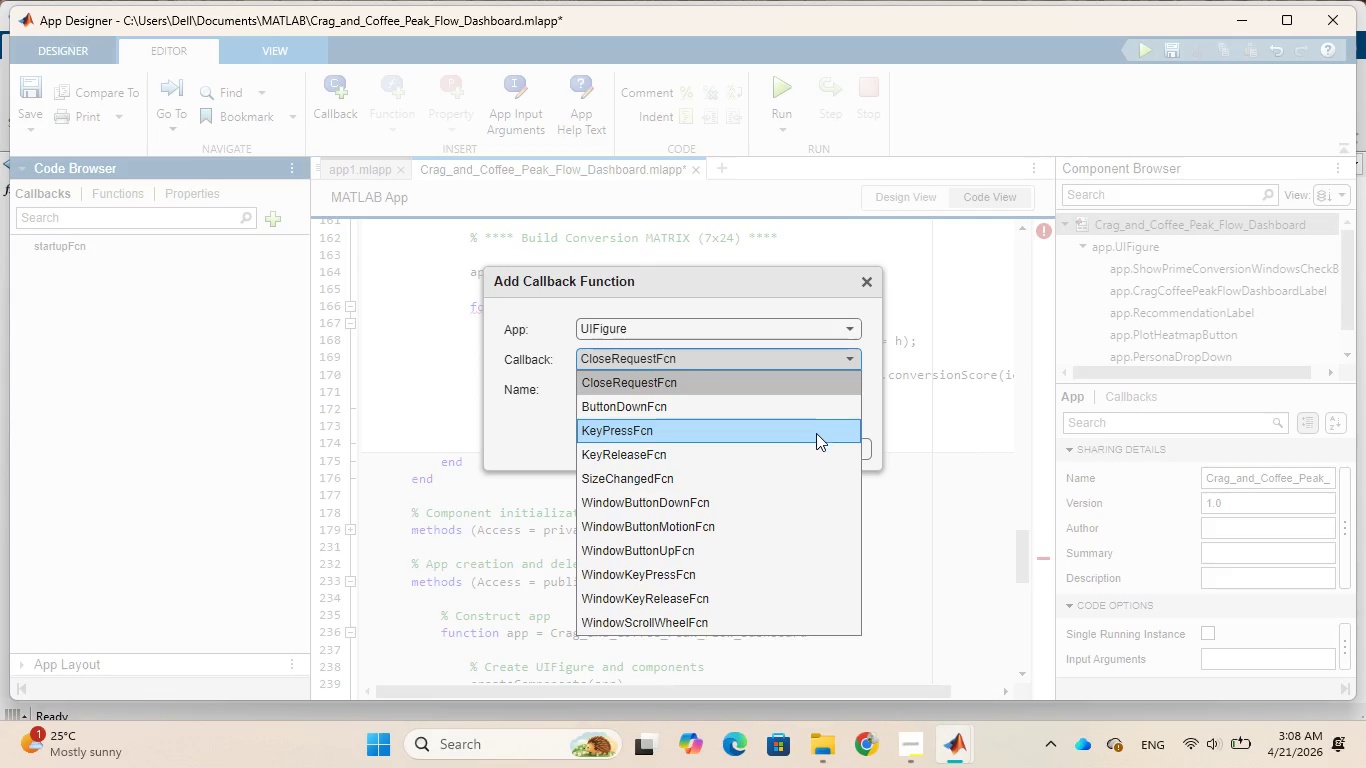 
wait(5.22)
 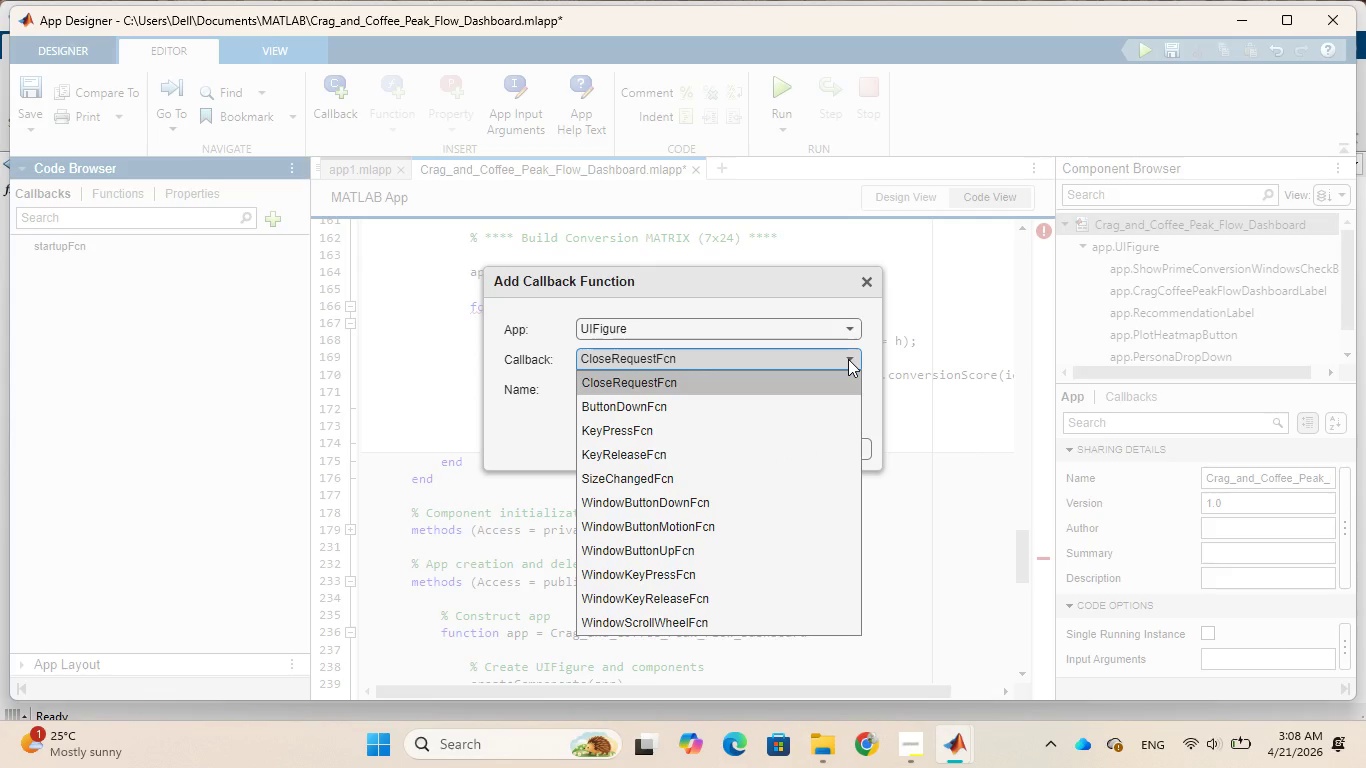 
scroll: coordinate [807, 454], scroll_direction: down, amount: 10.0
 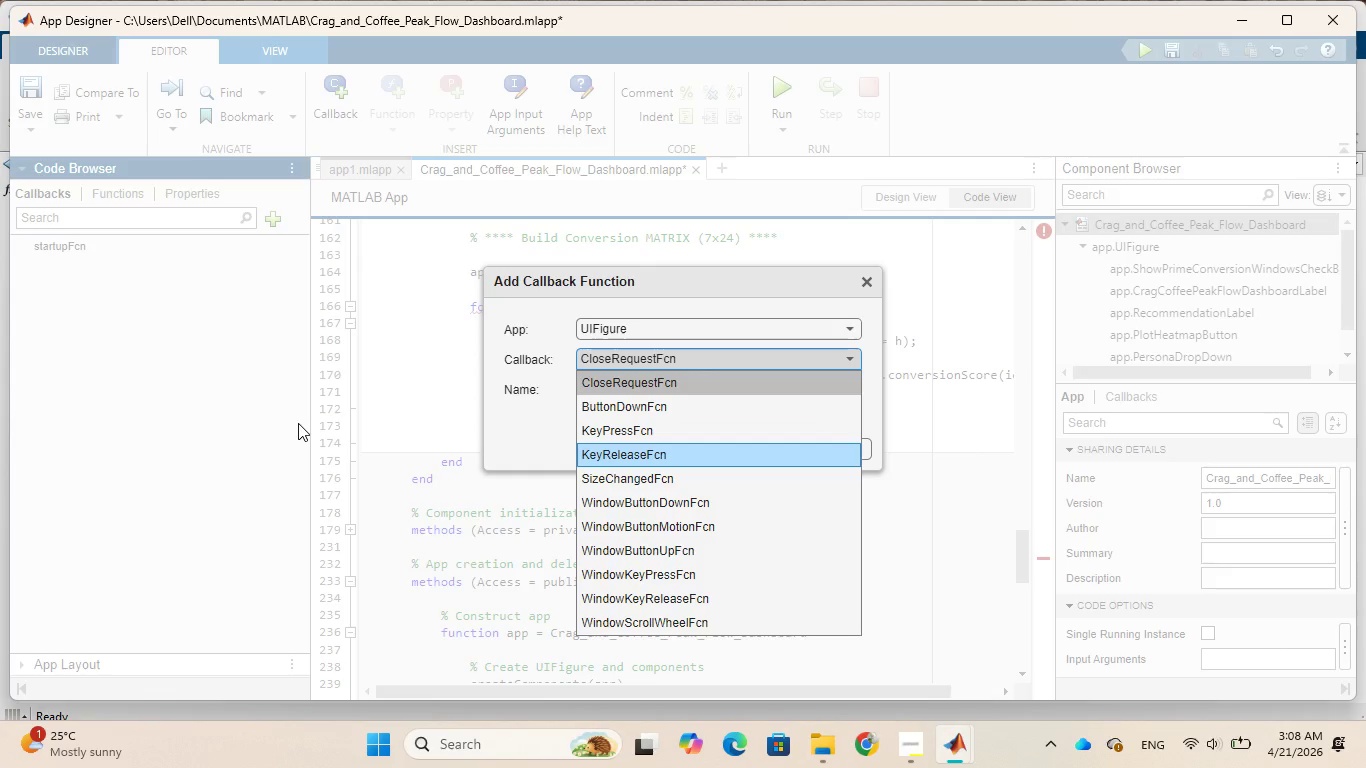 
left_click([298, 423])
 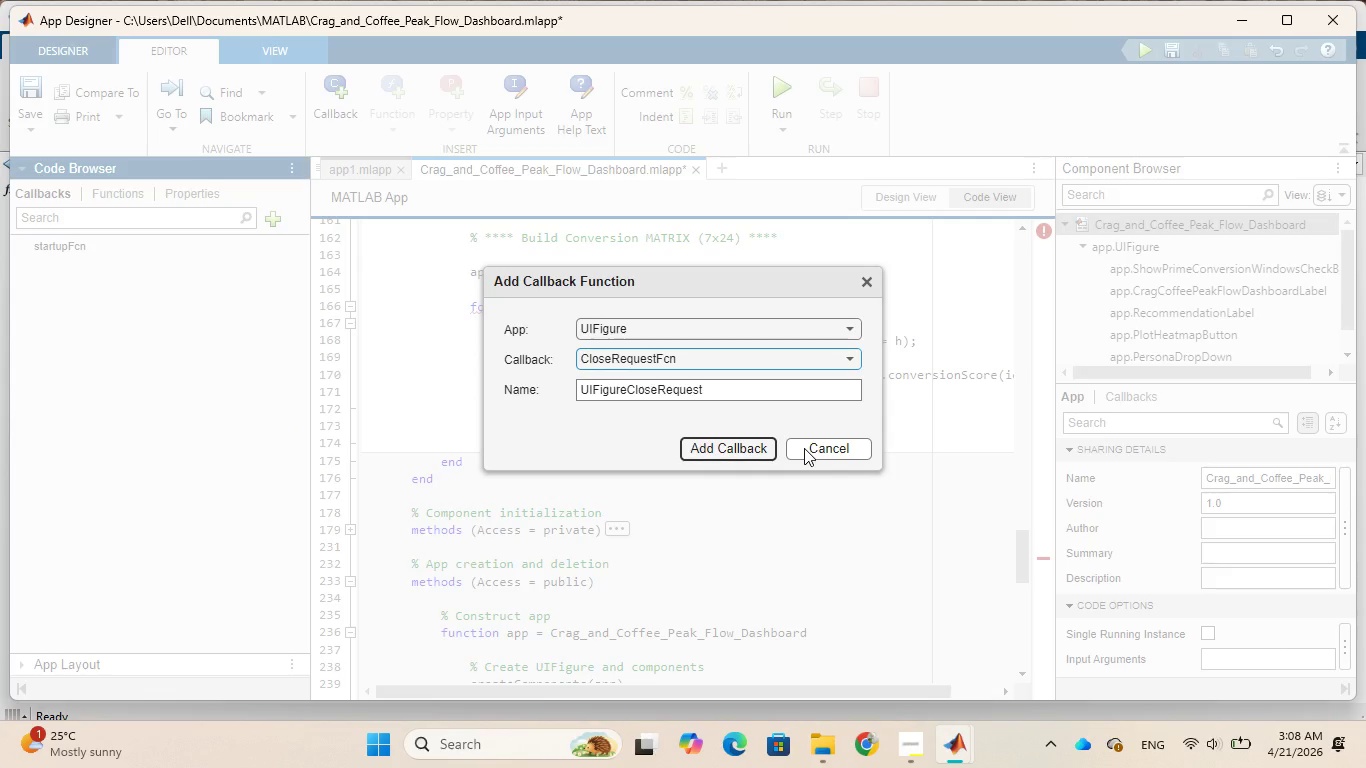 
left_click([804, 448])
 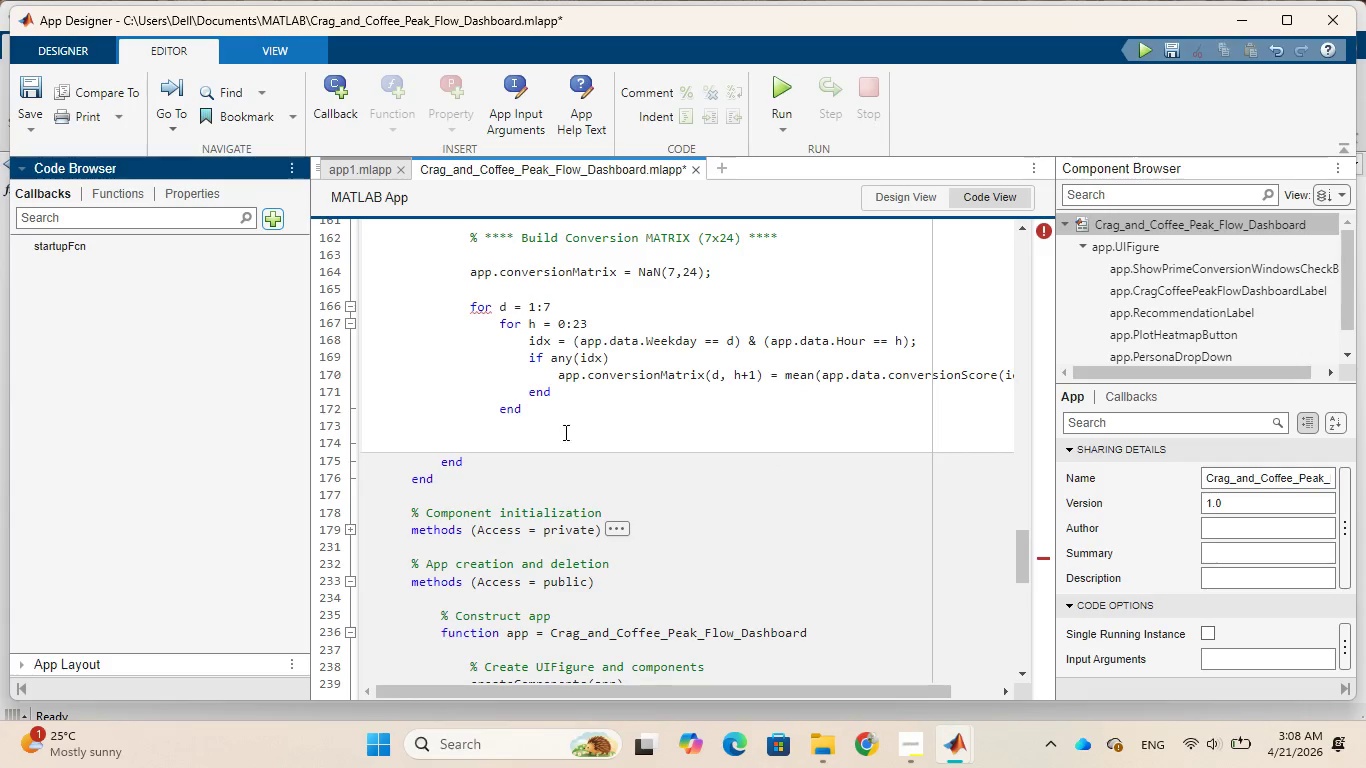 
left_click([516, 434])
 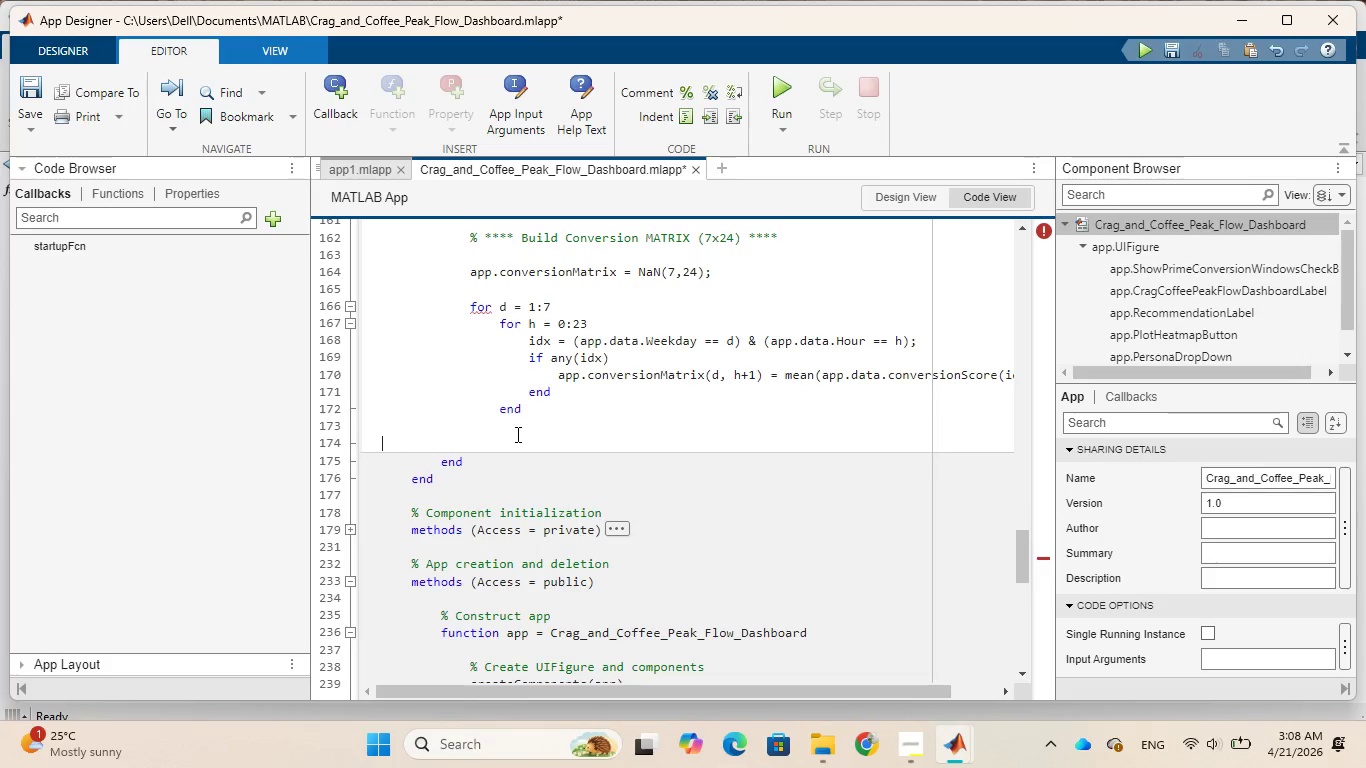 
key(Backspace)
 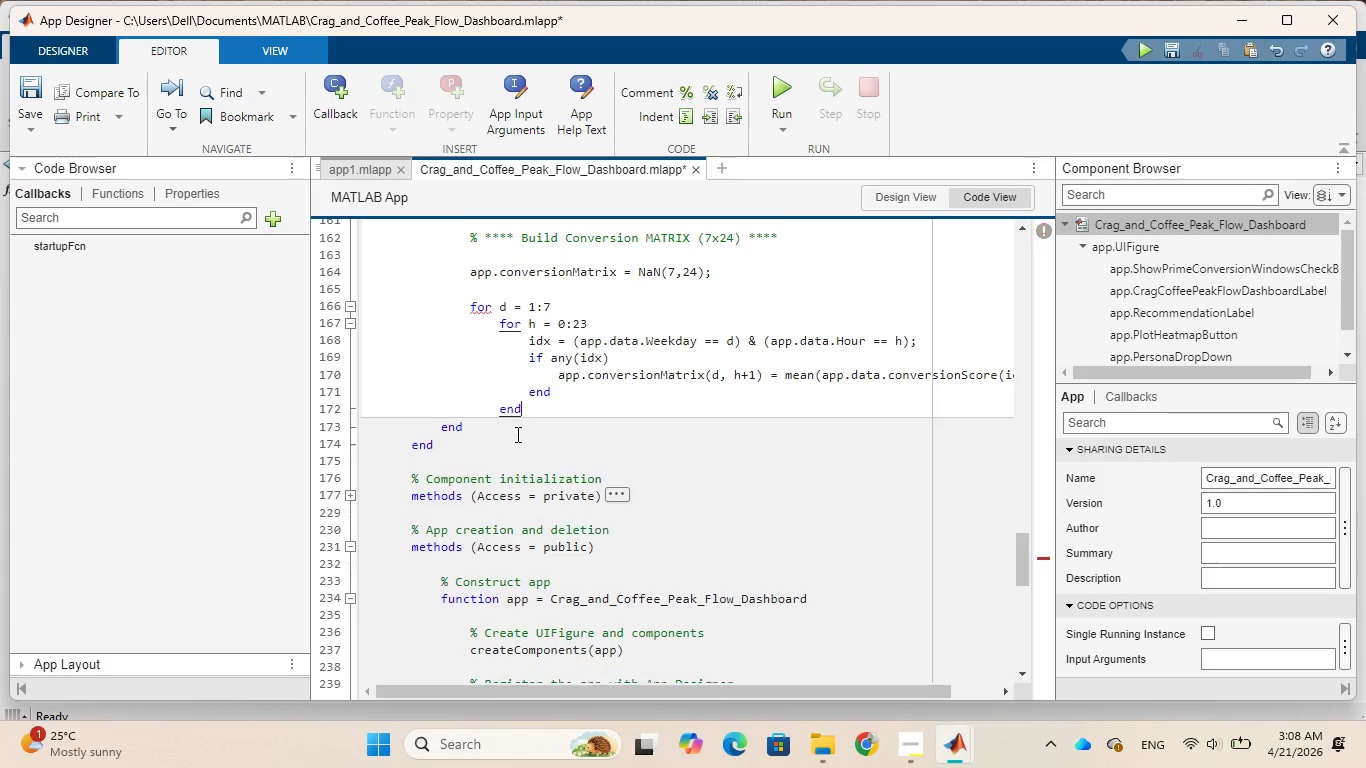 
key(Backspace)
 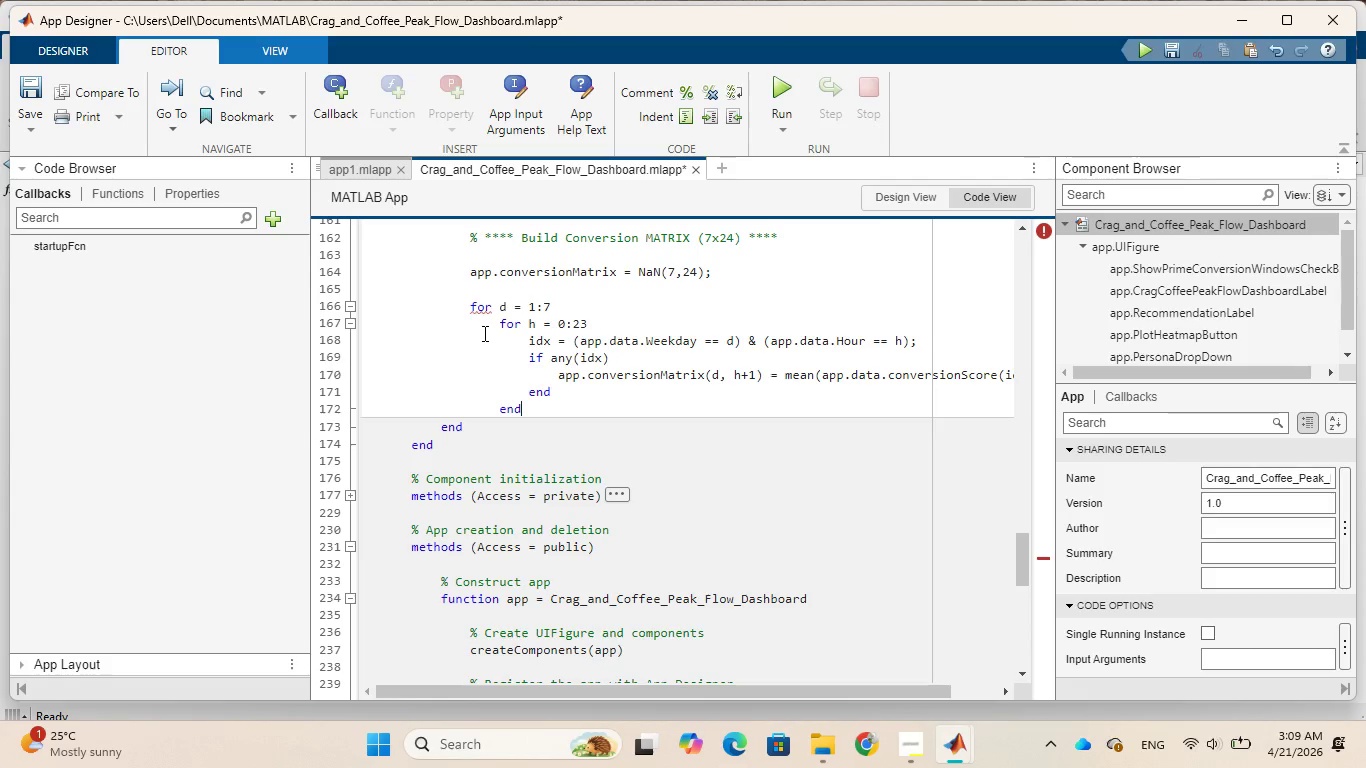 
wait(12.38)
 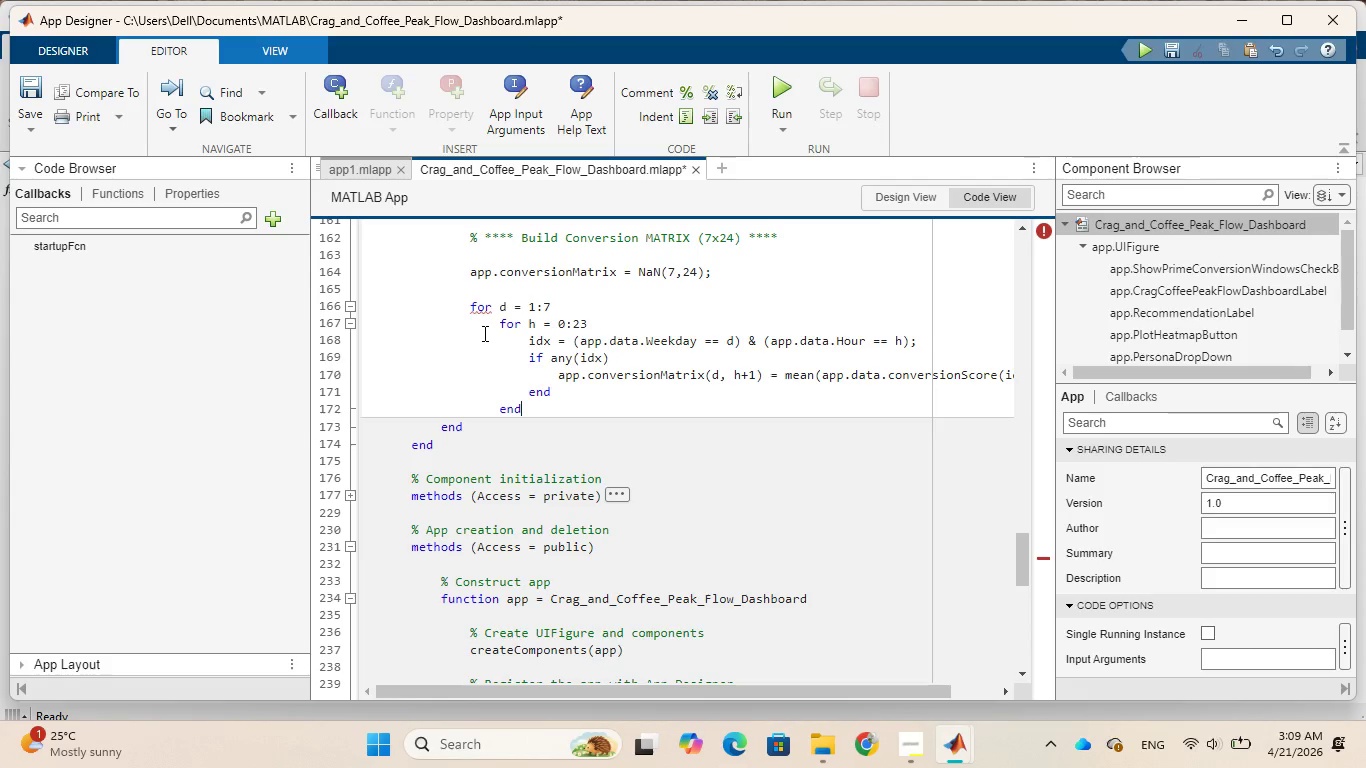 
left_click([441, 425])
 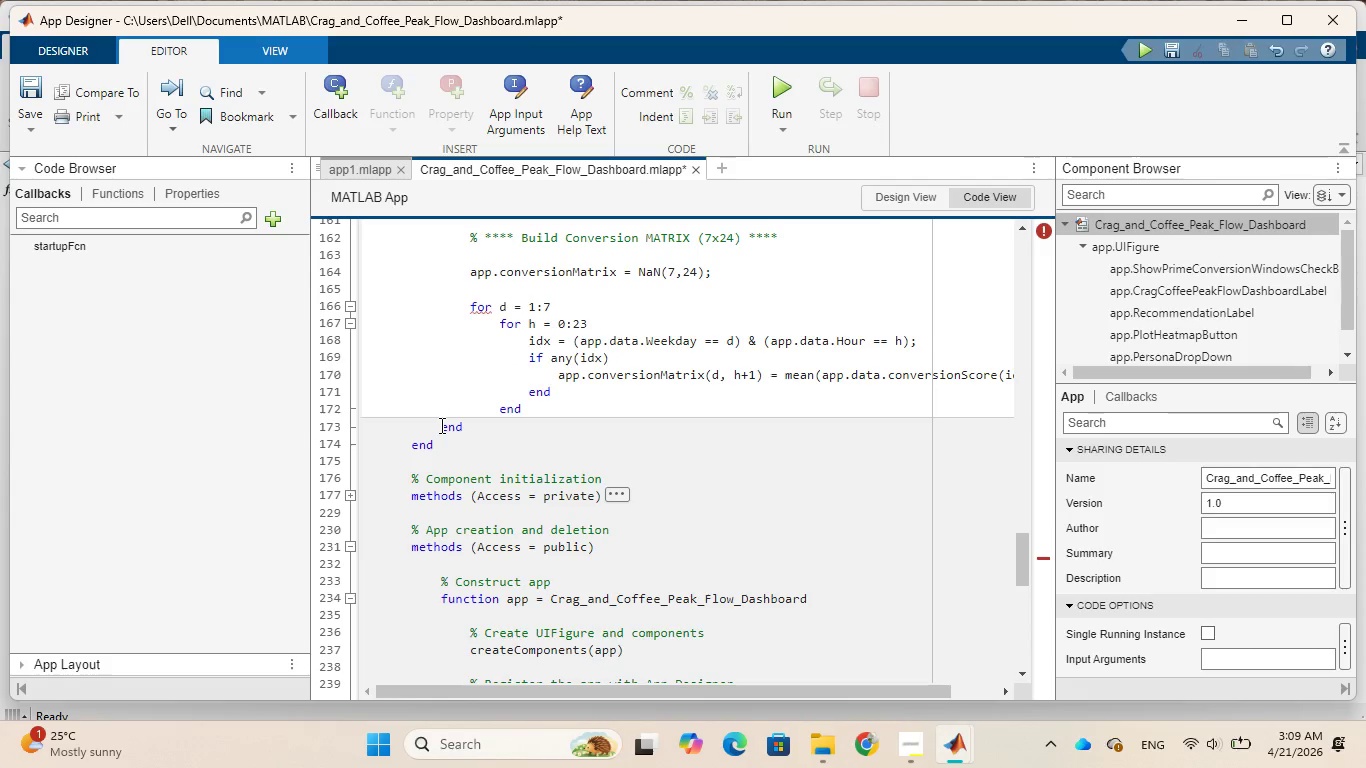 
hold_key(key=Space, duration=0.33)
 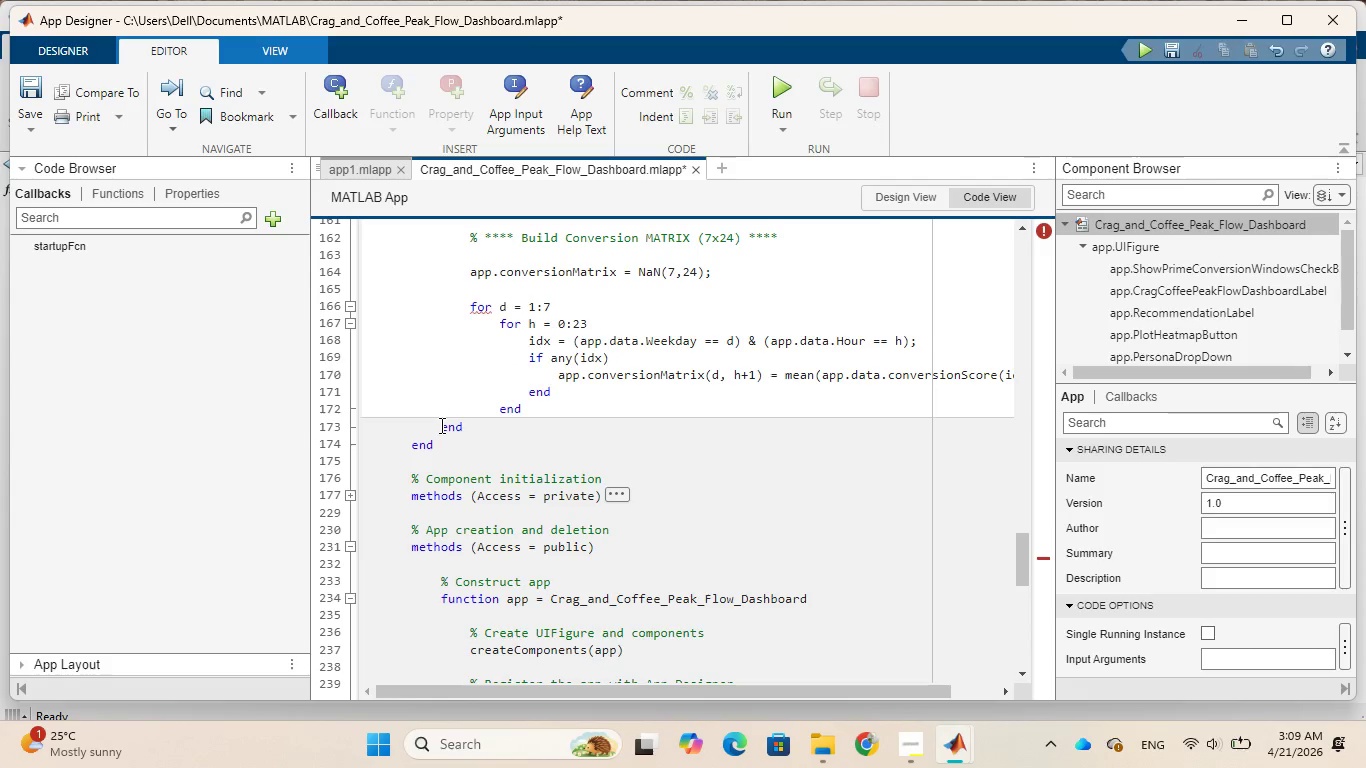 
key(Space)
 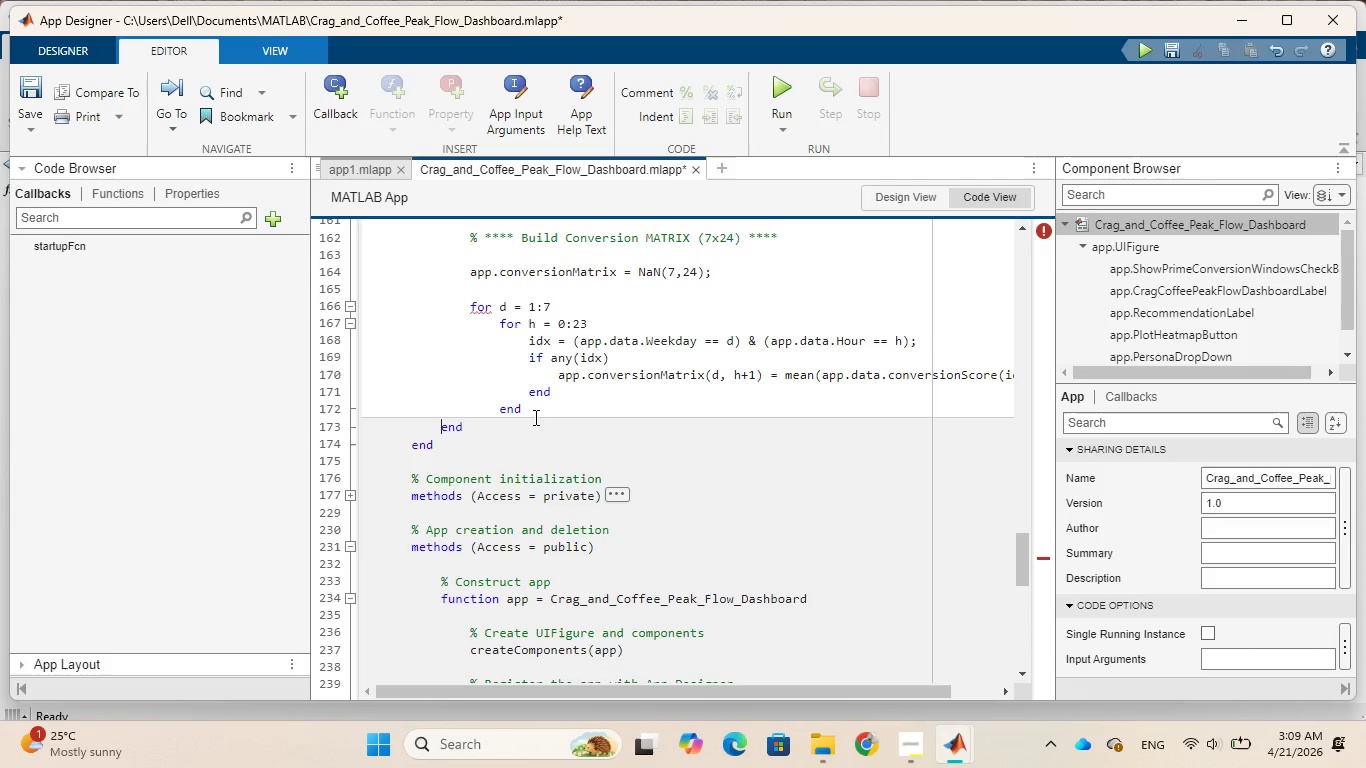 
left_click([534, 417])
 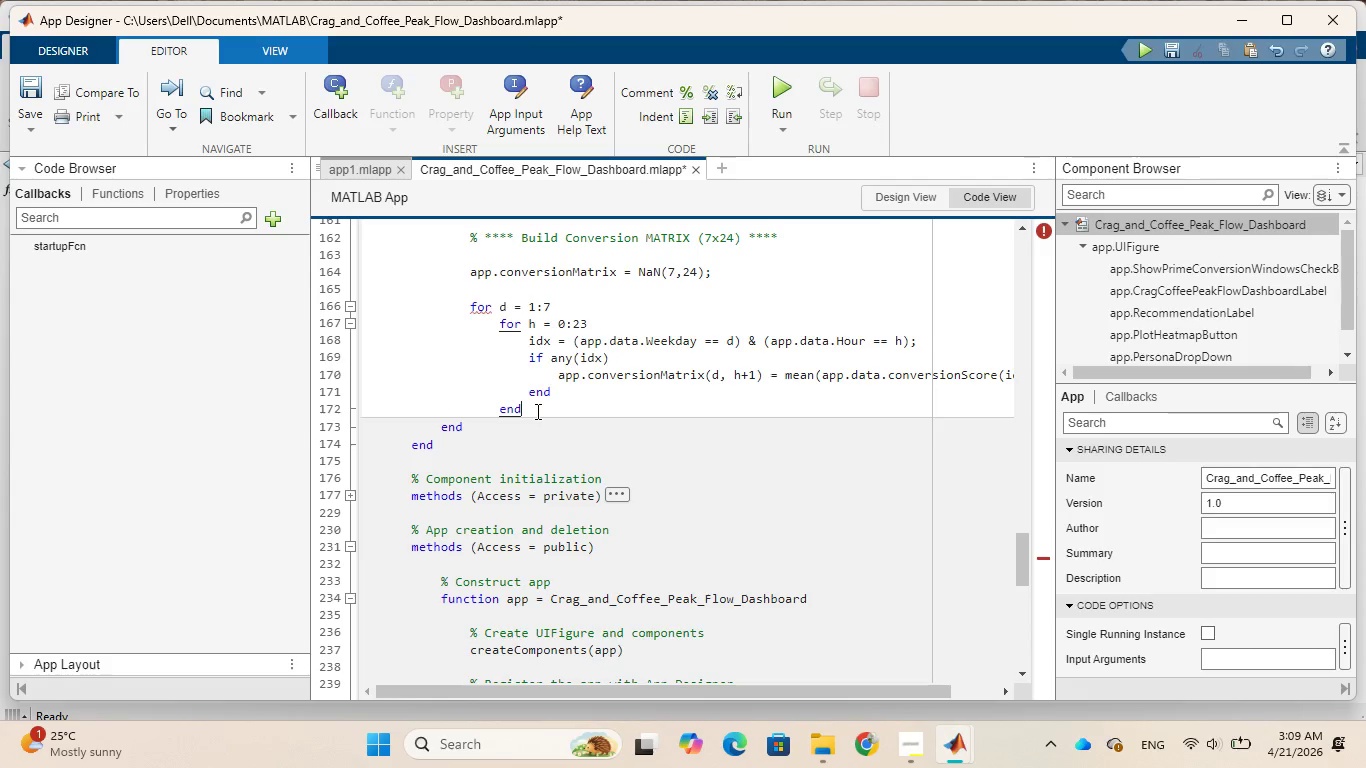 
key(Enter)
 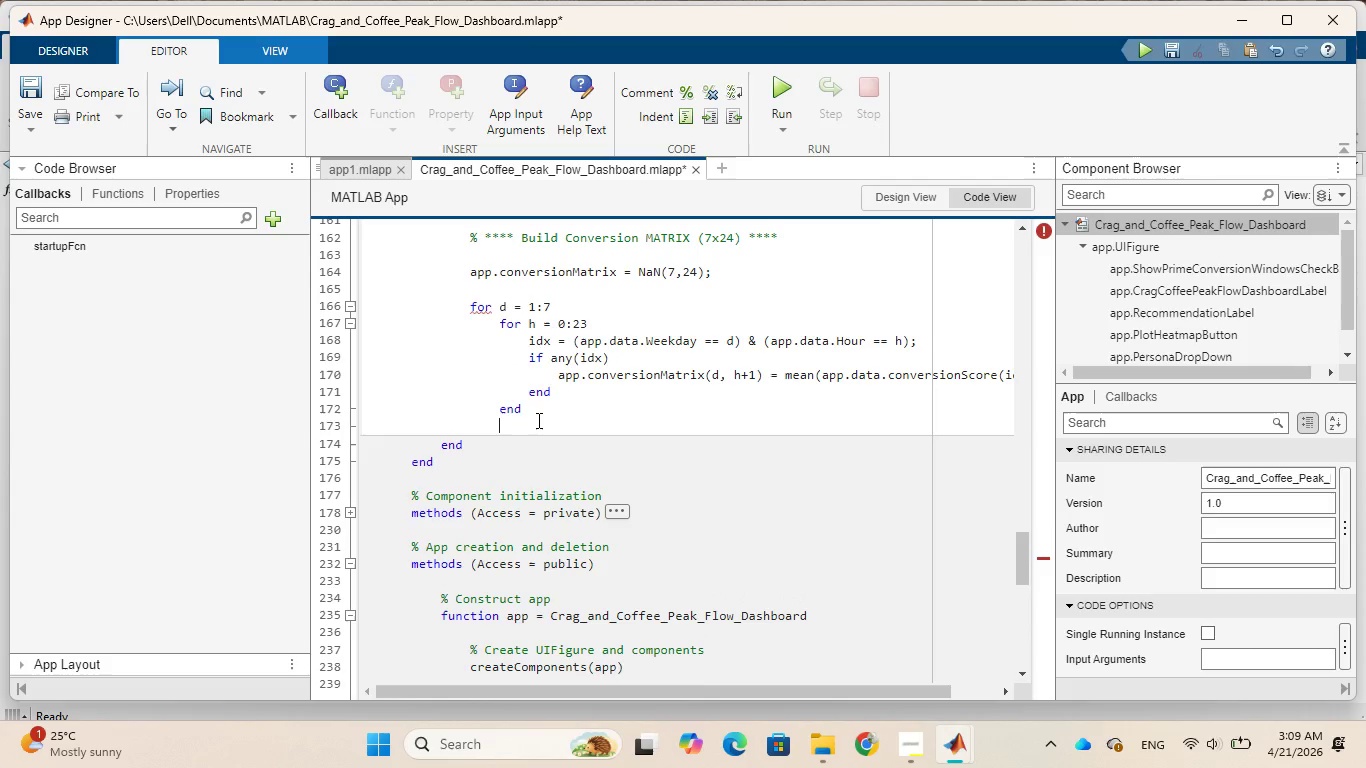 
type(end)
 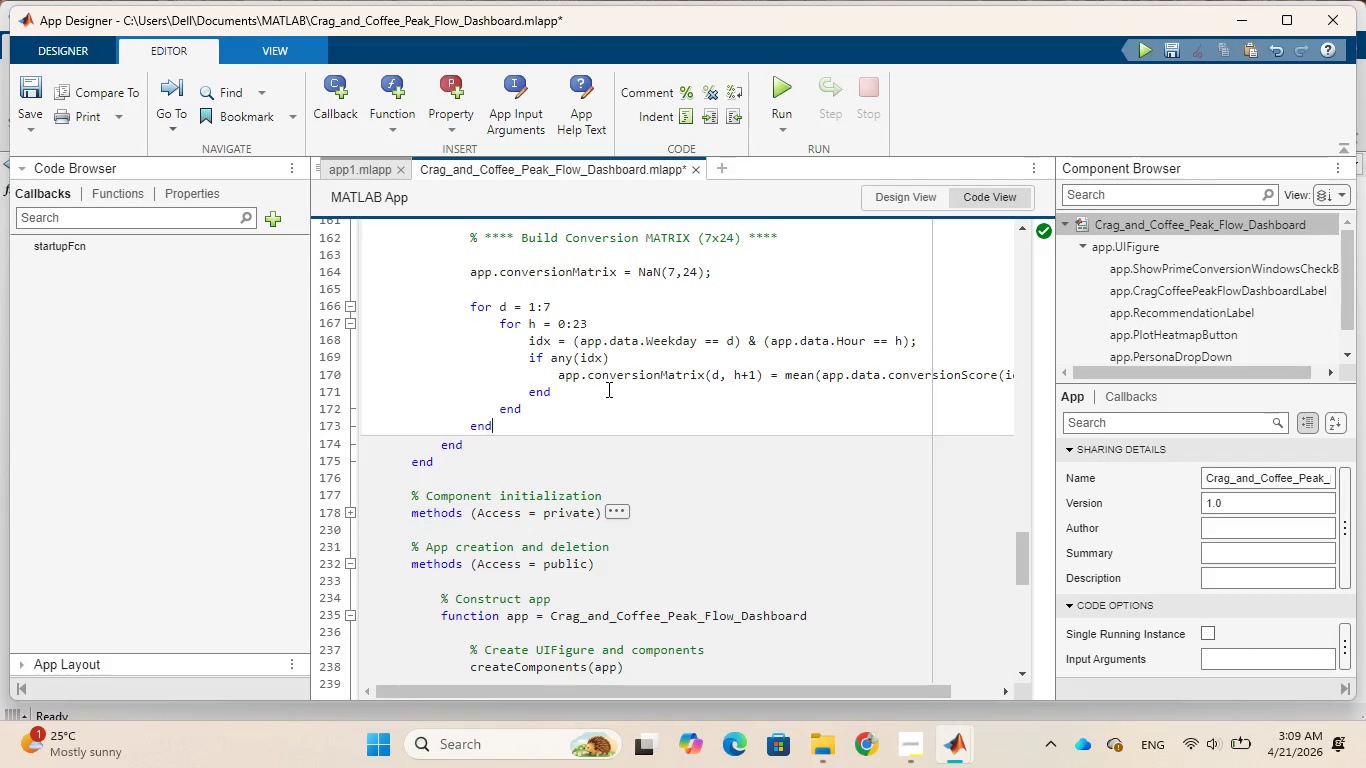 
scroll: coordinate [607, 402], scroll_direction: up, amount: 2.0
 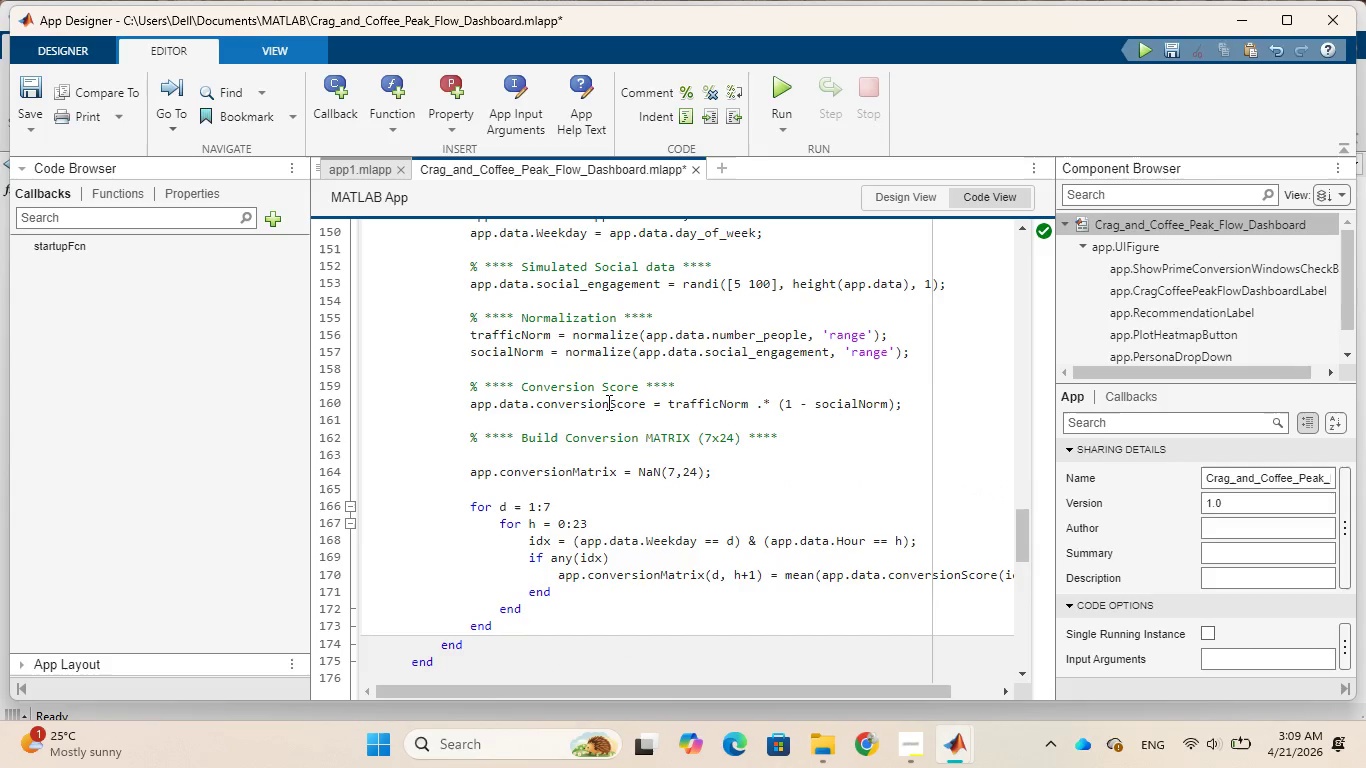 
scroll: coordinate [607, 406], scroll_direction: down, amount: 1.0
 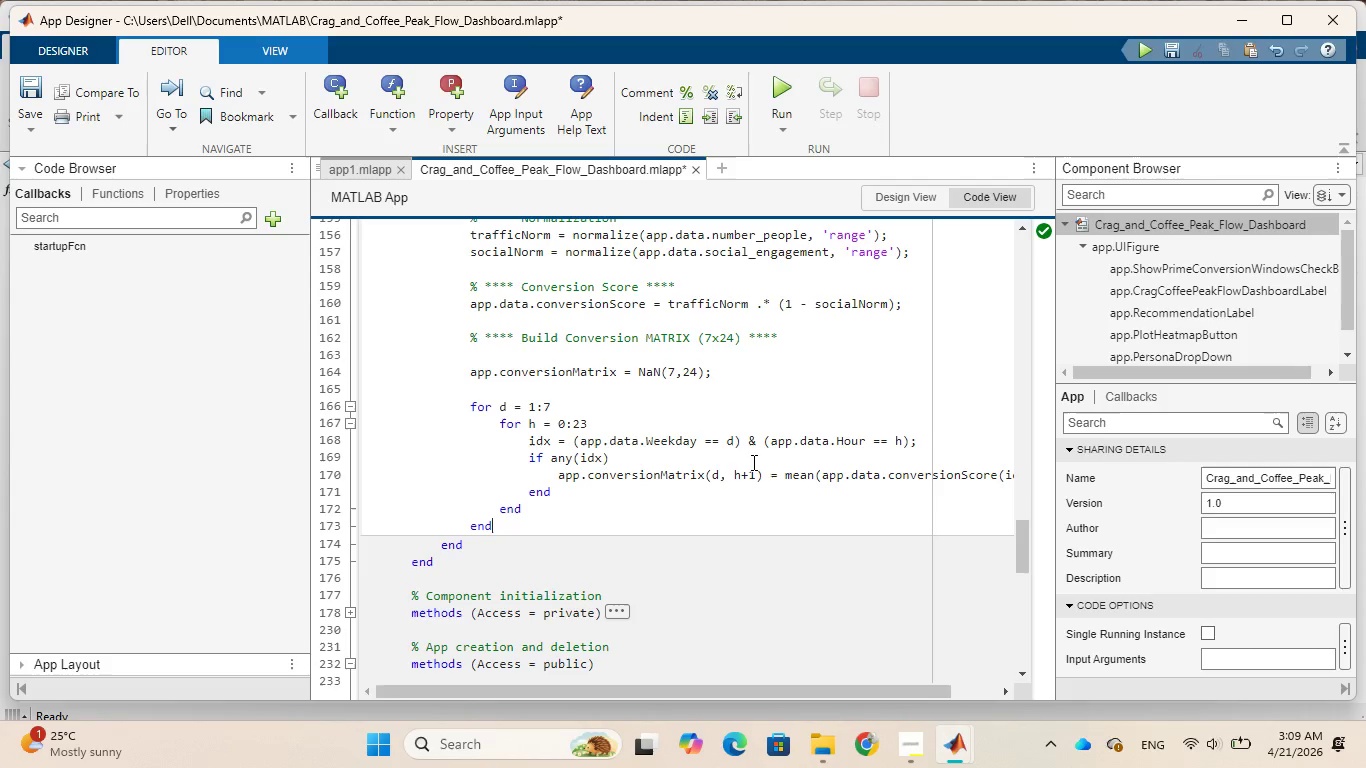 
wait(13.17)
 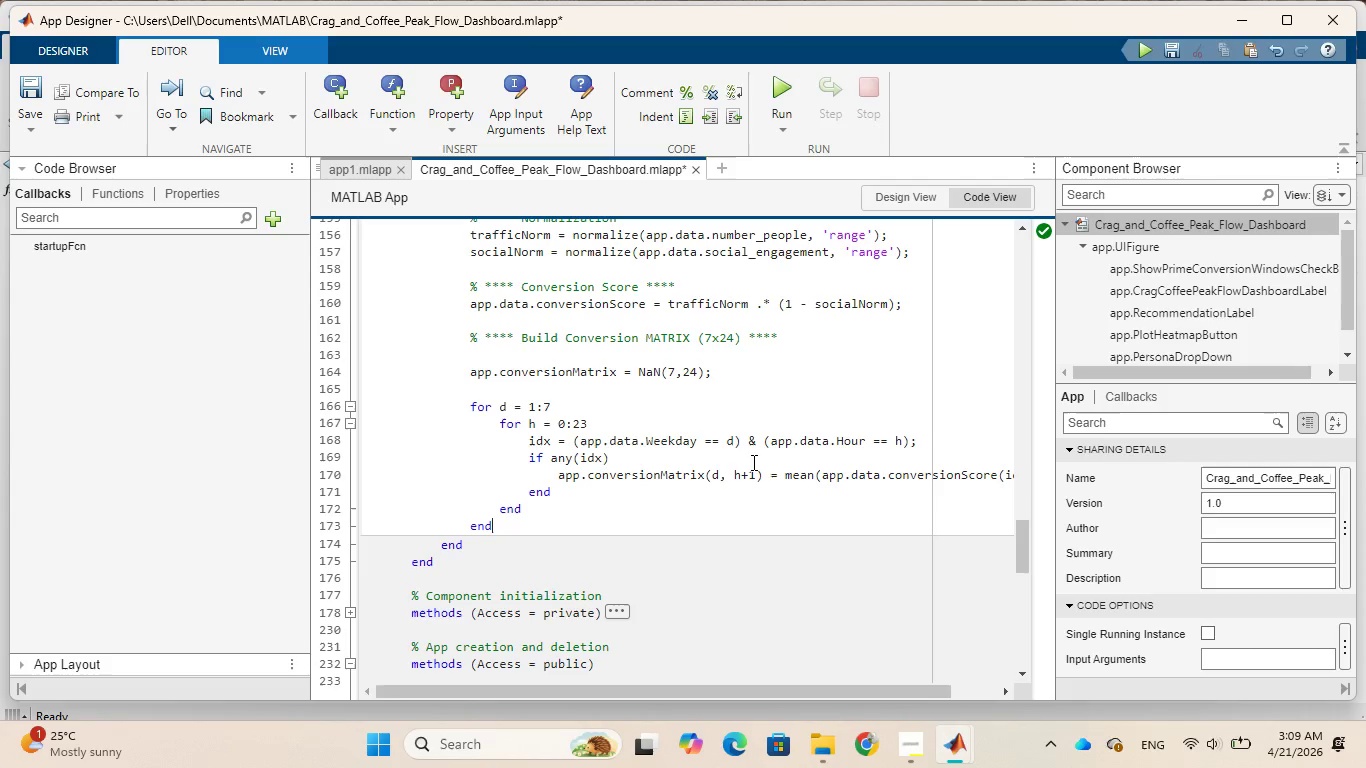 
left_click([465, 540])
 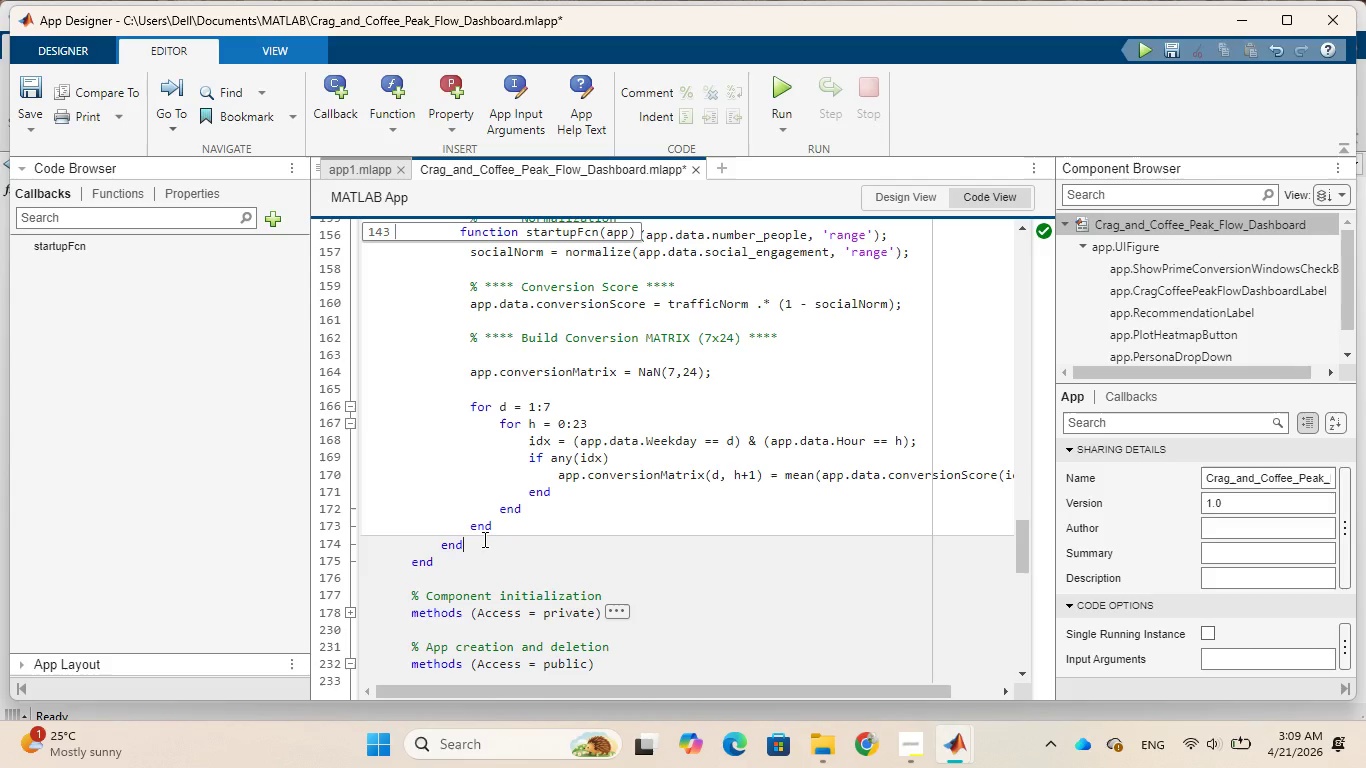 
key(Enter)
 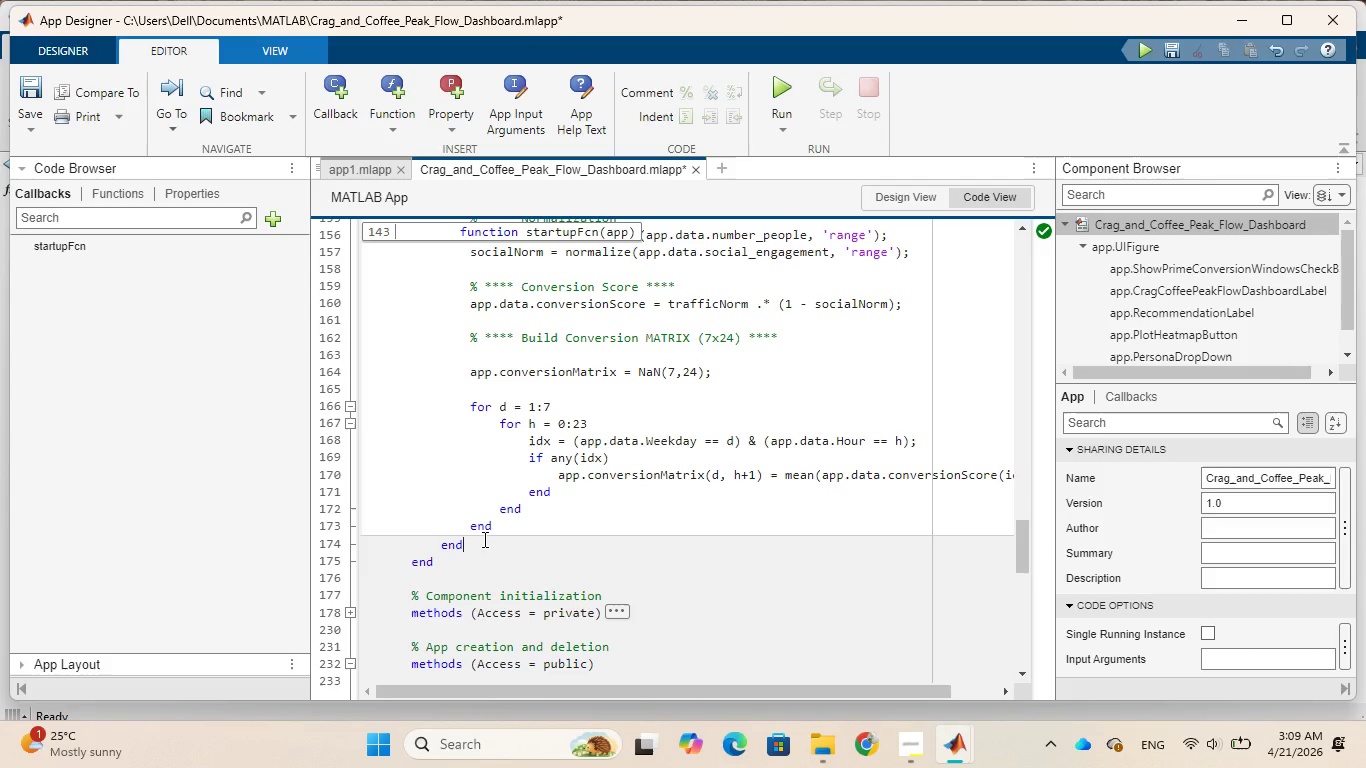 
key(Enter)
 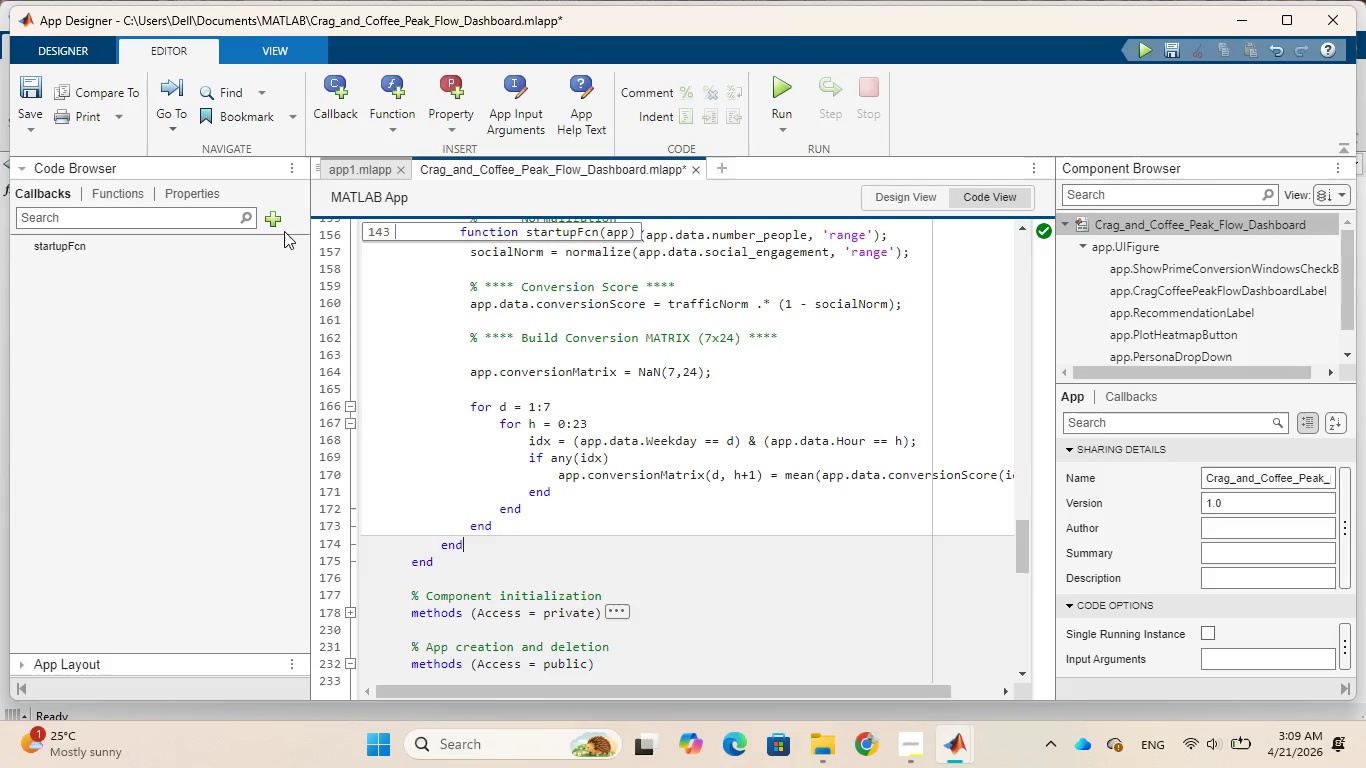 
left_click([274, 221])
 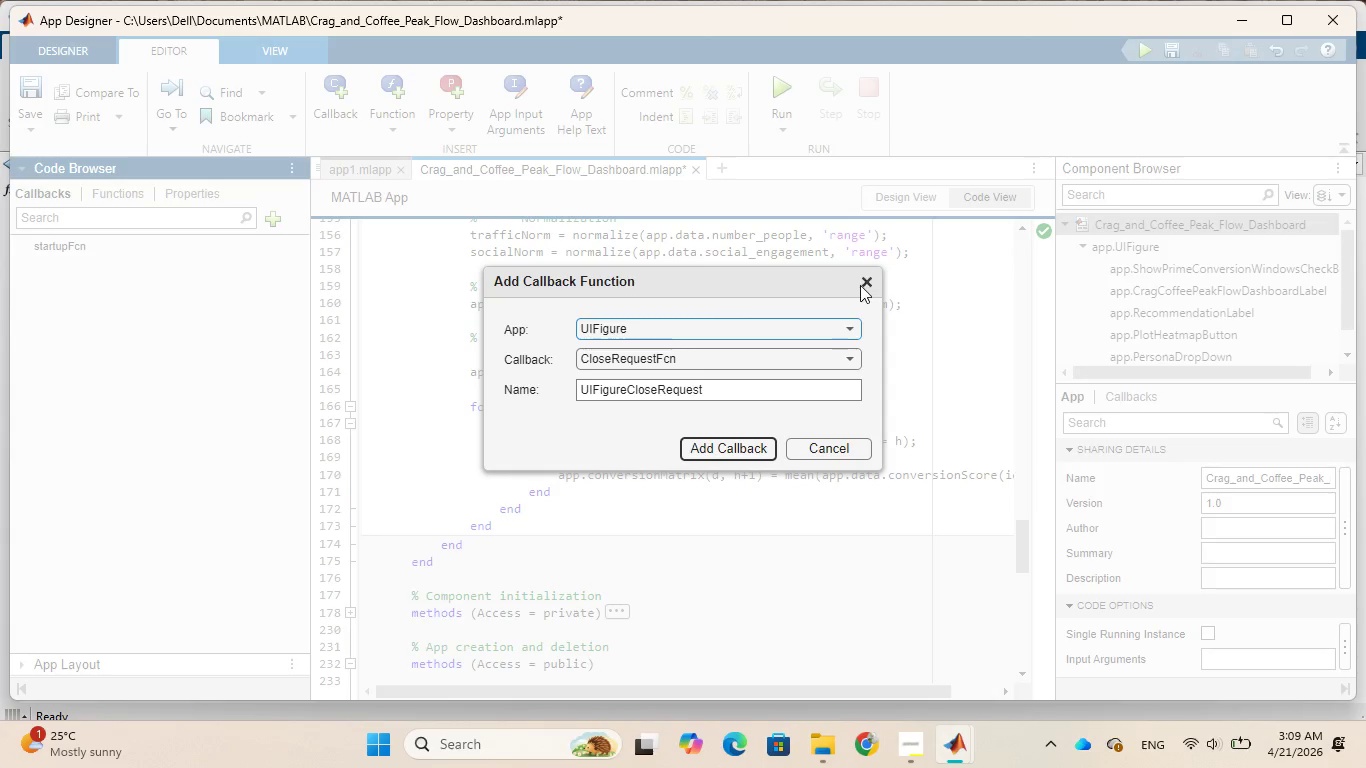 
left_click([870, 282])
 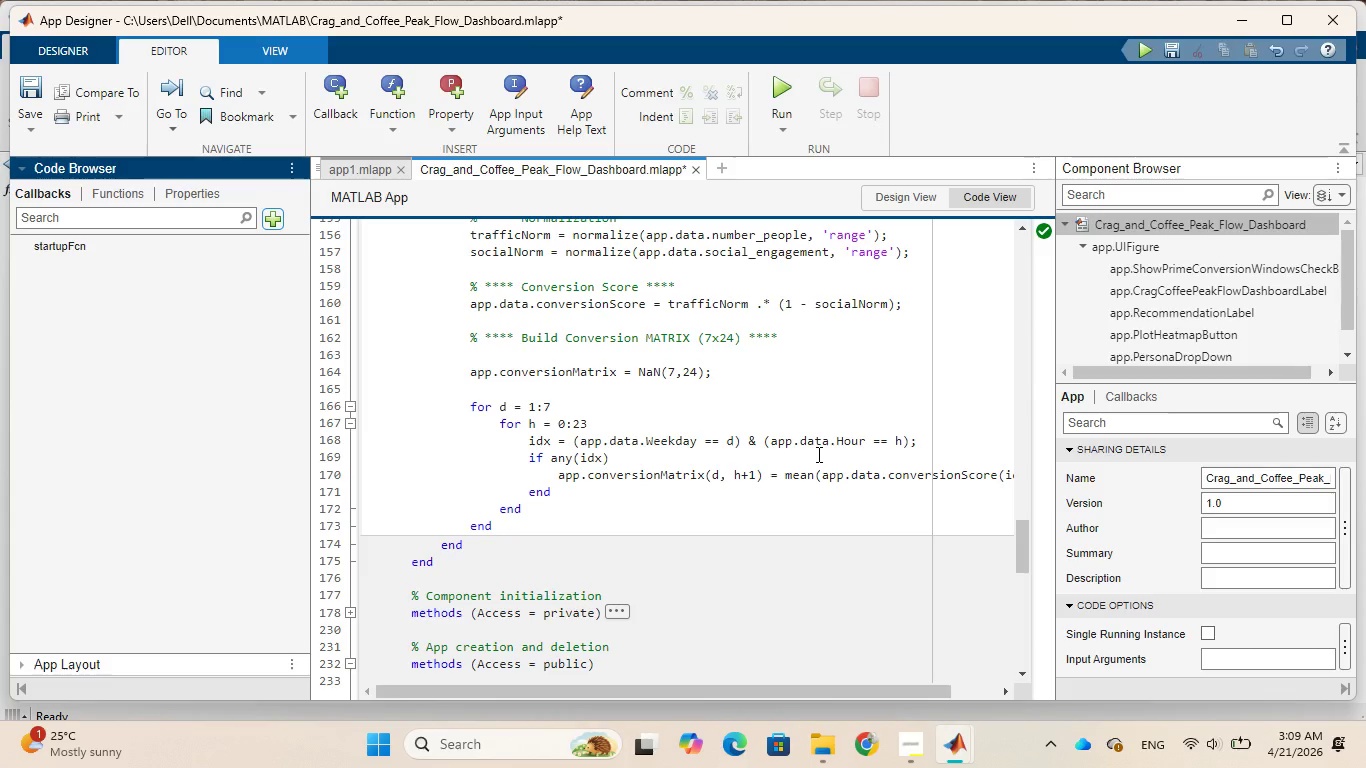 
scroll: coordinate [817, 454], scroll_direction: down, amount: 1.0
 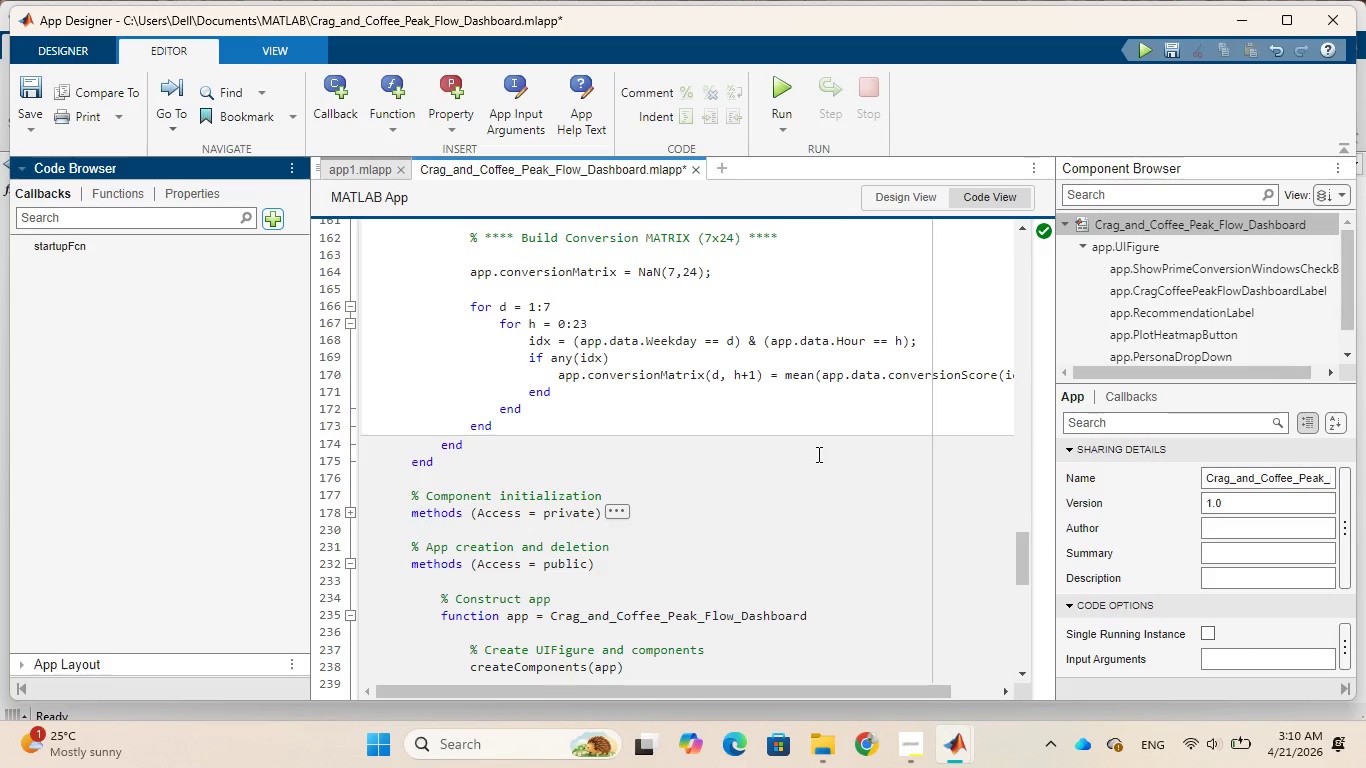 
wait(25.66)
 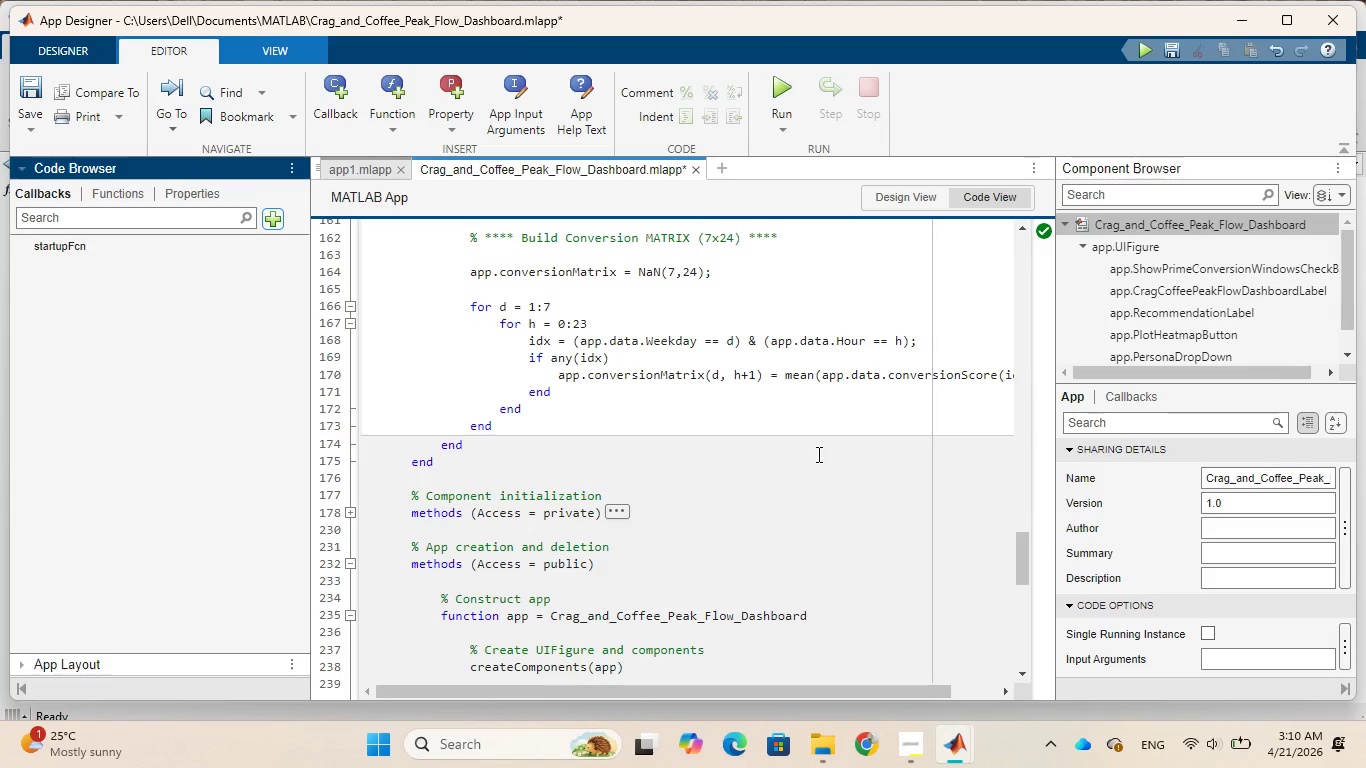 
scroll: coordinate [690, 476], scroll_direction: down, amount: 1.0
 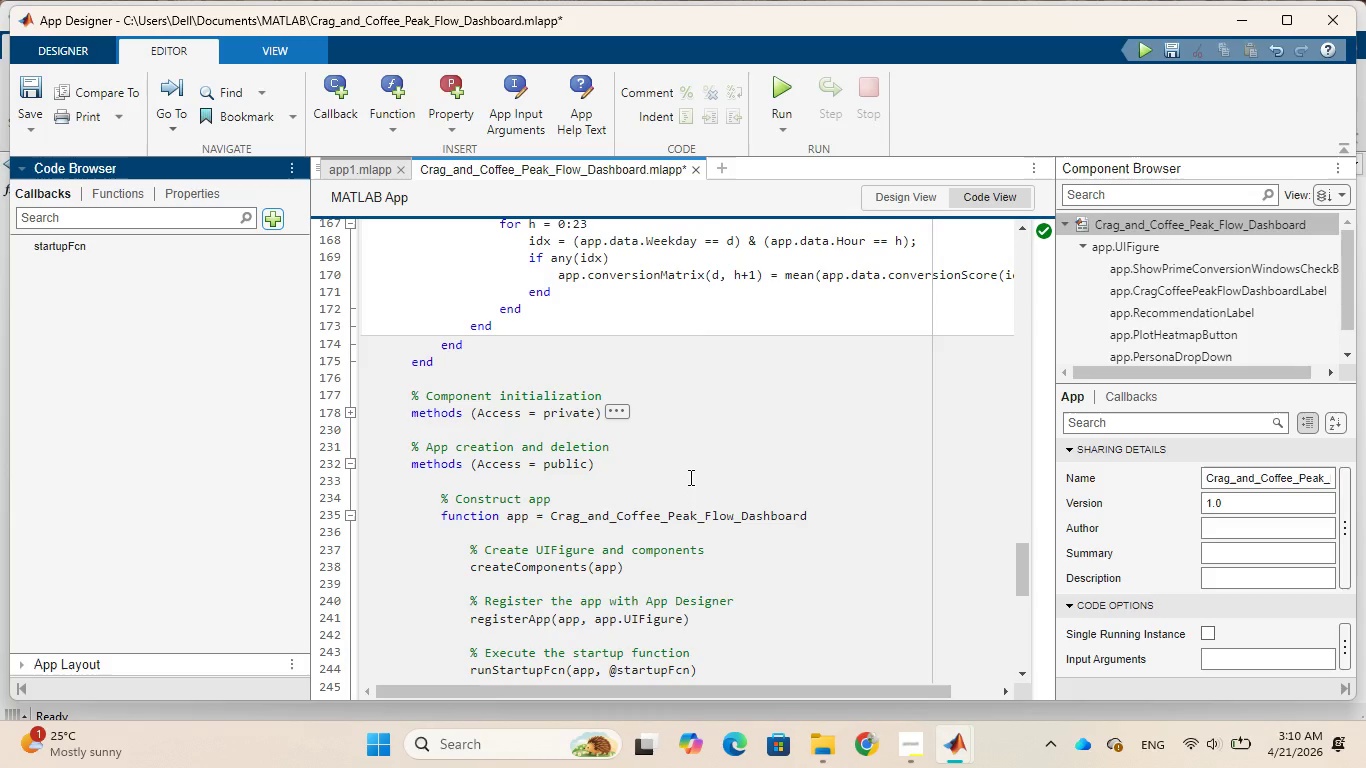 
wait(14.8)
 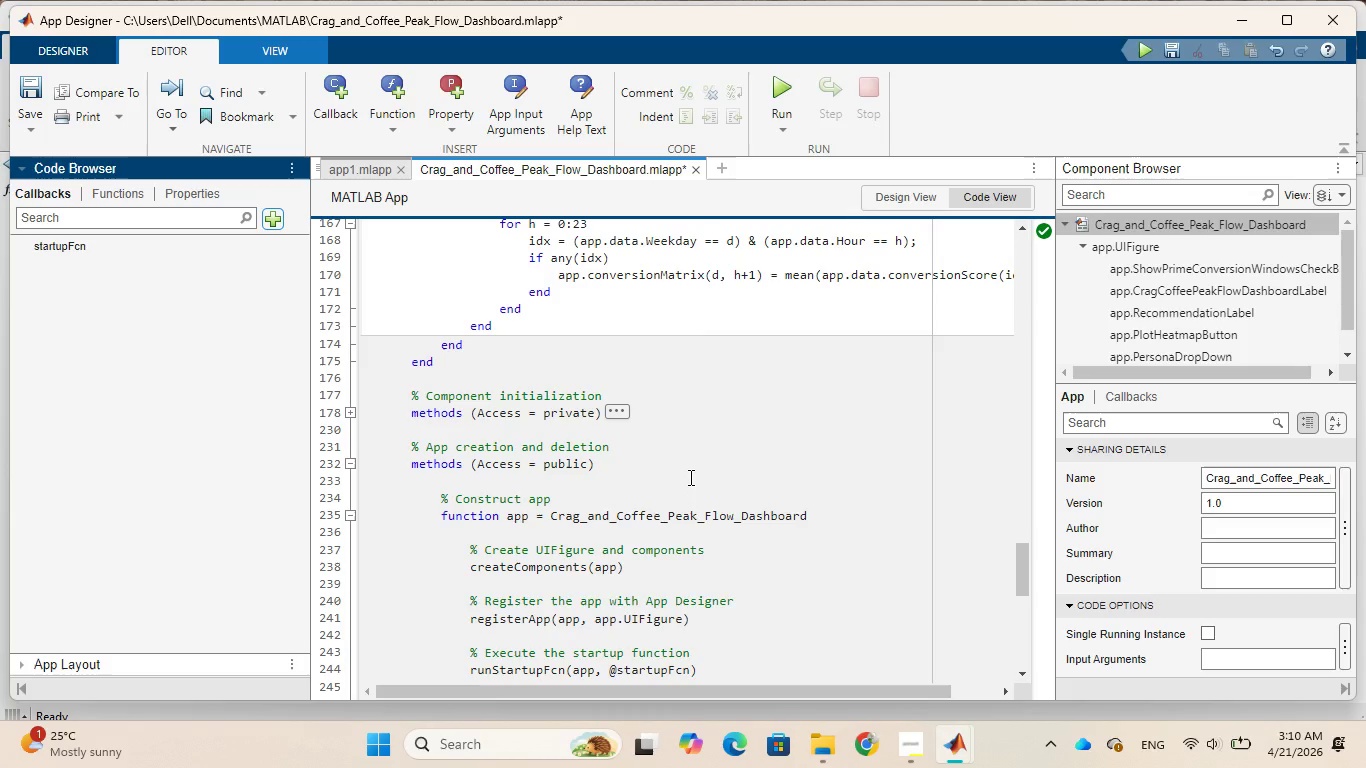 
left_click([599, 469])
 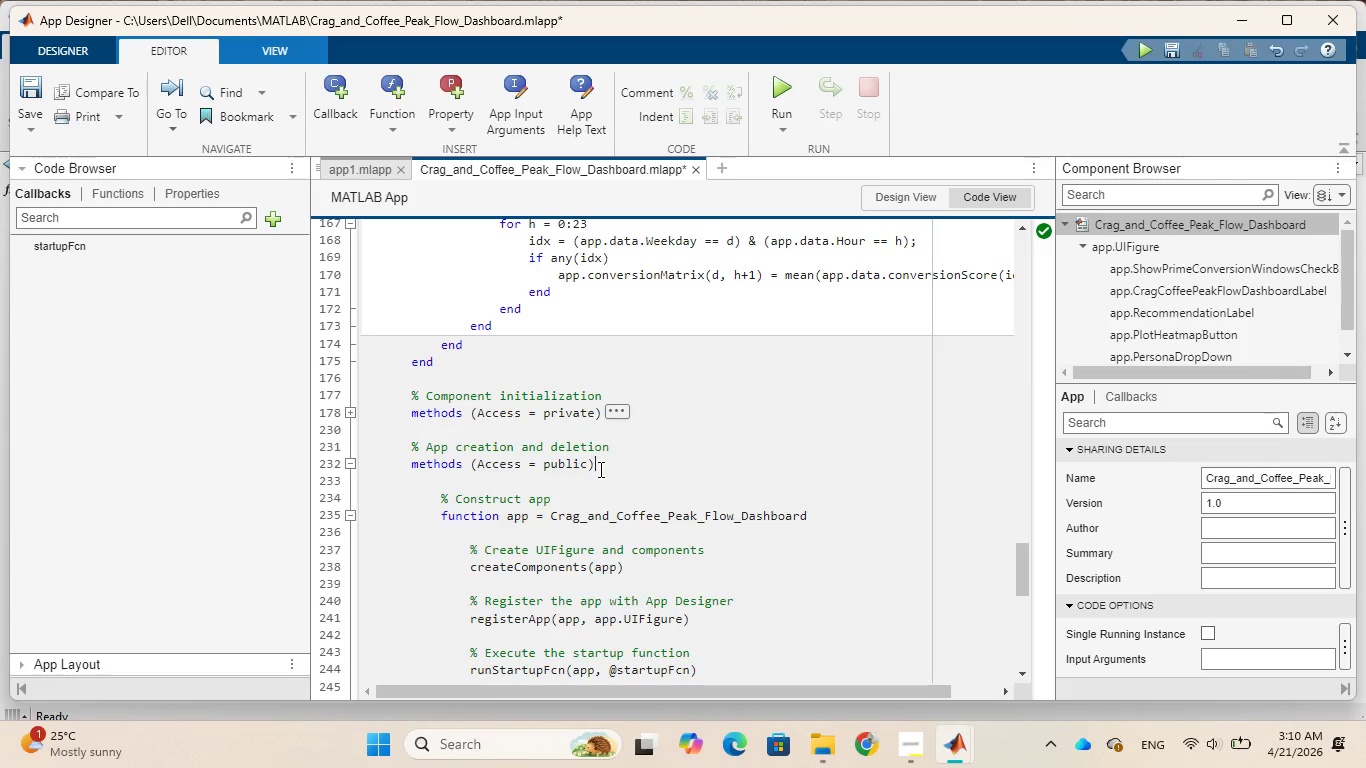 
key(Backspace)
 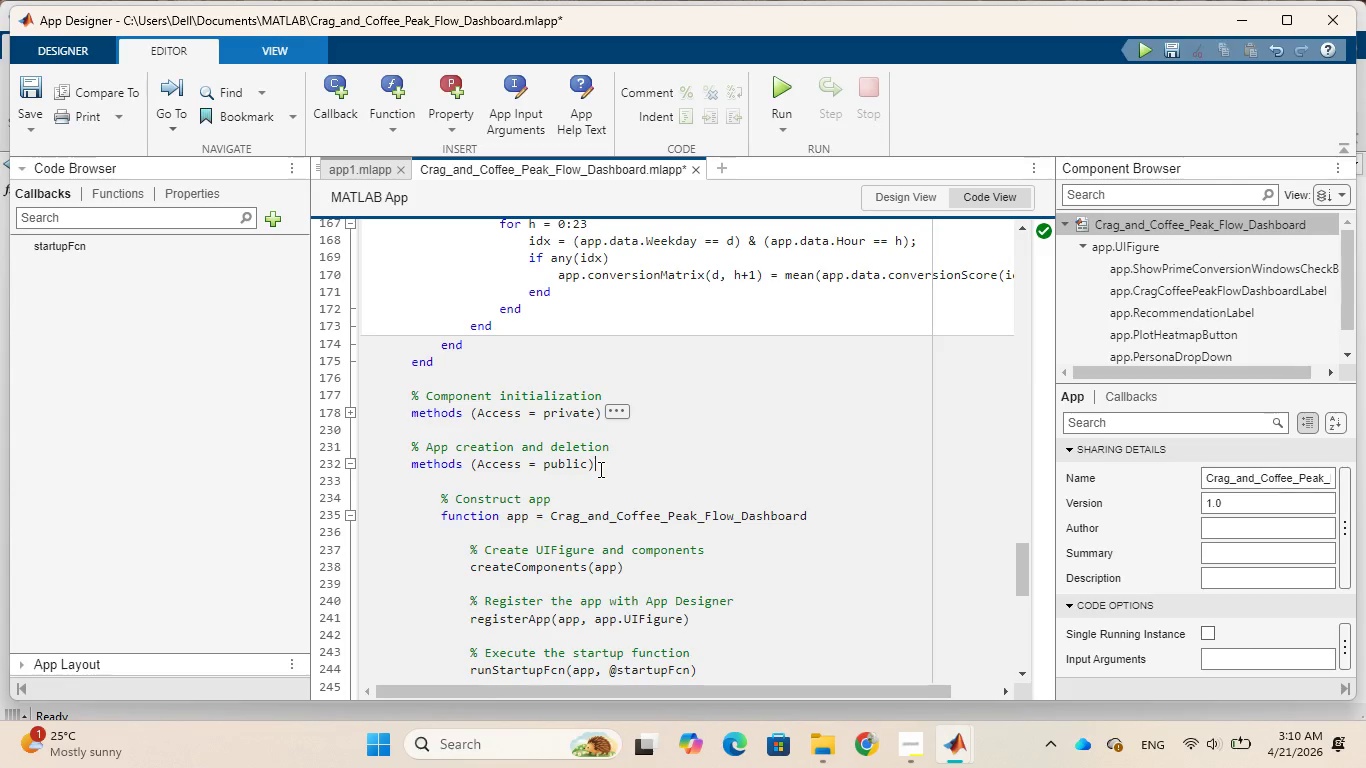 
key(Backspace)
 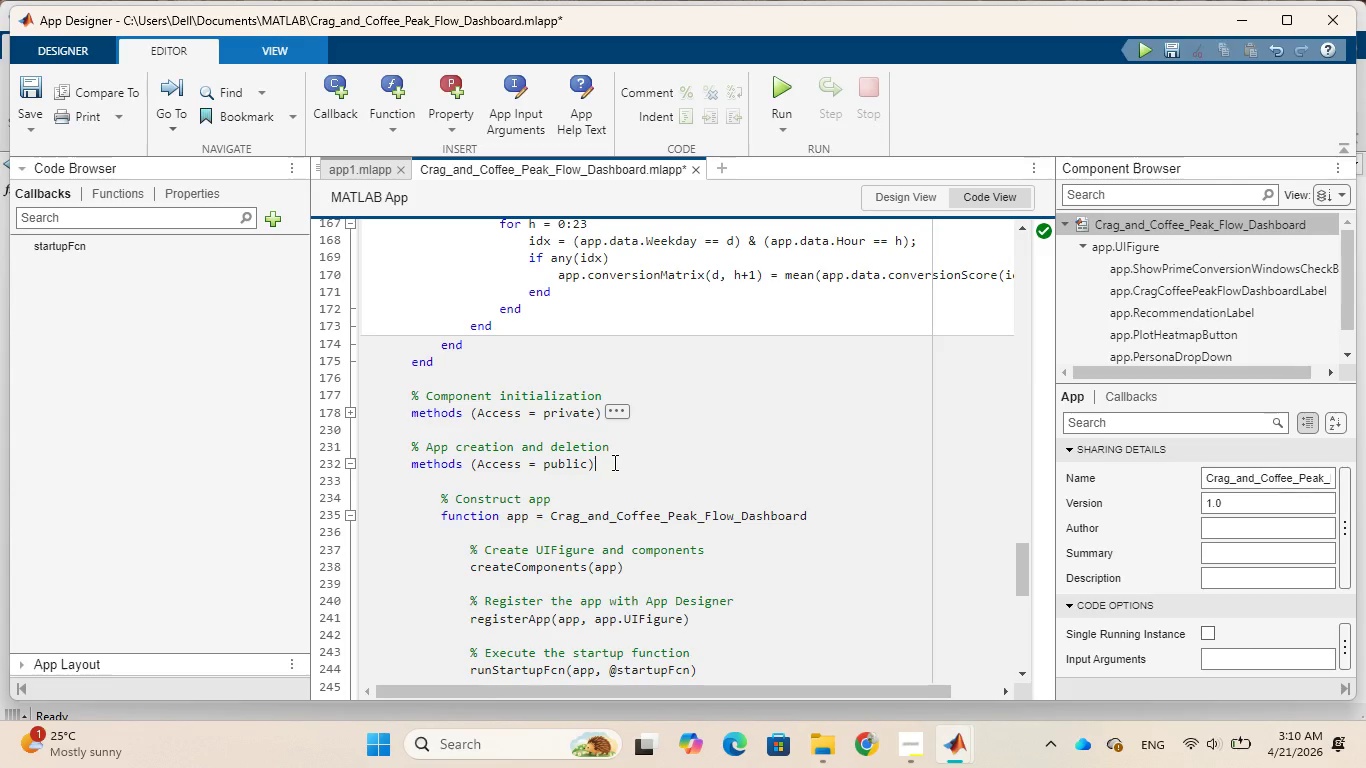 
wait(5.05)
 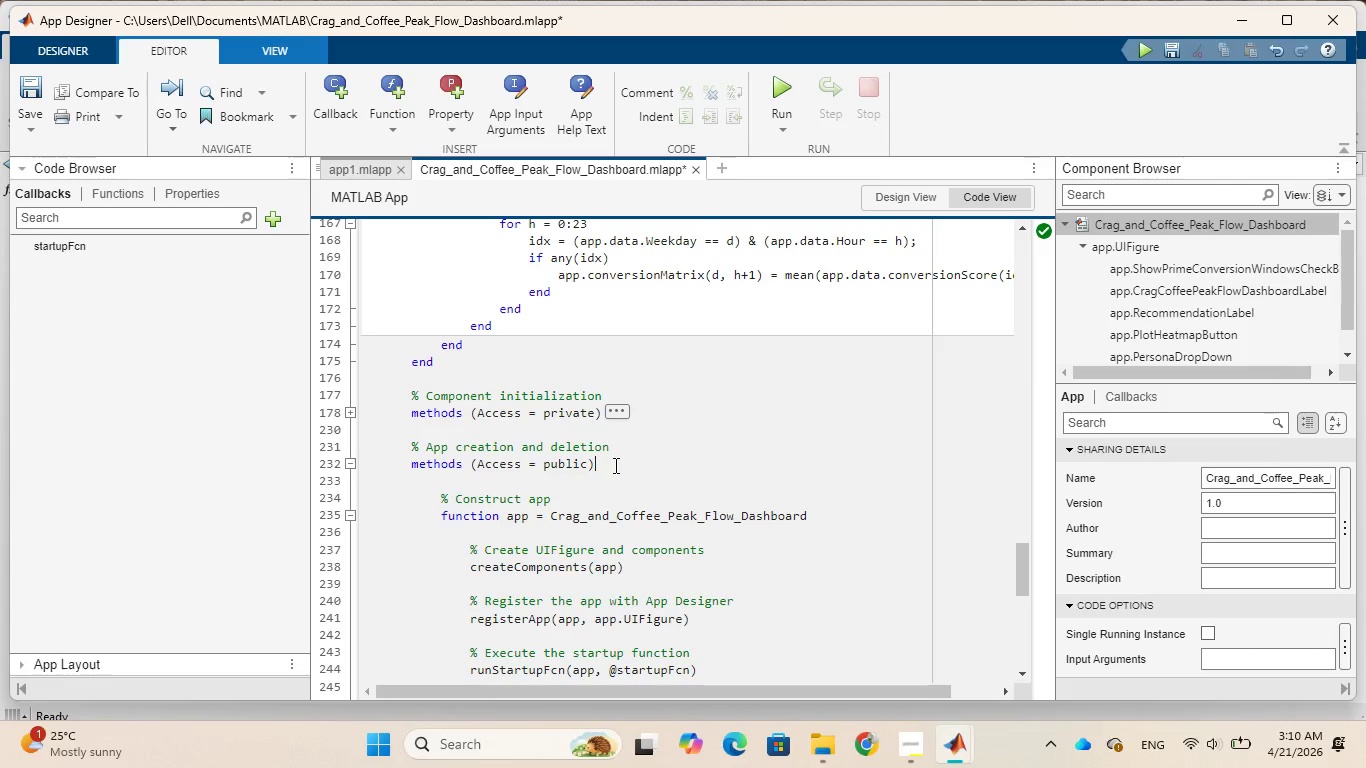 
left_click([612, 409])
 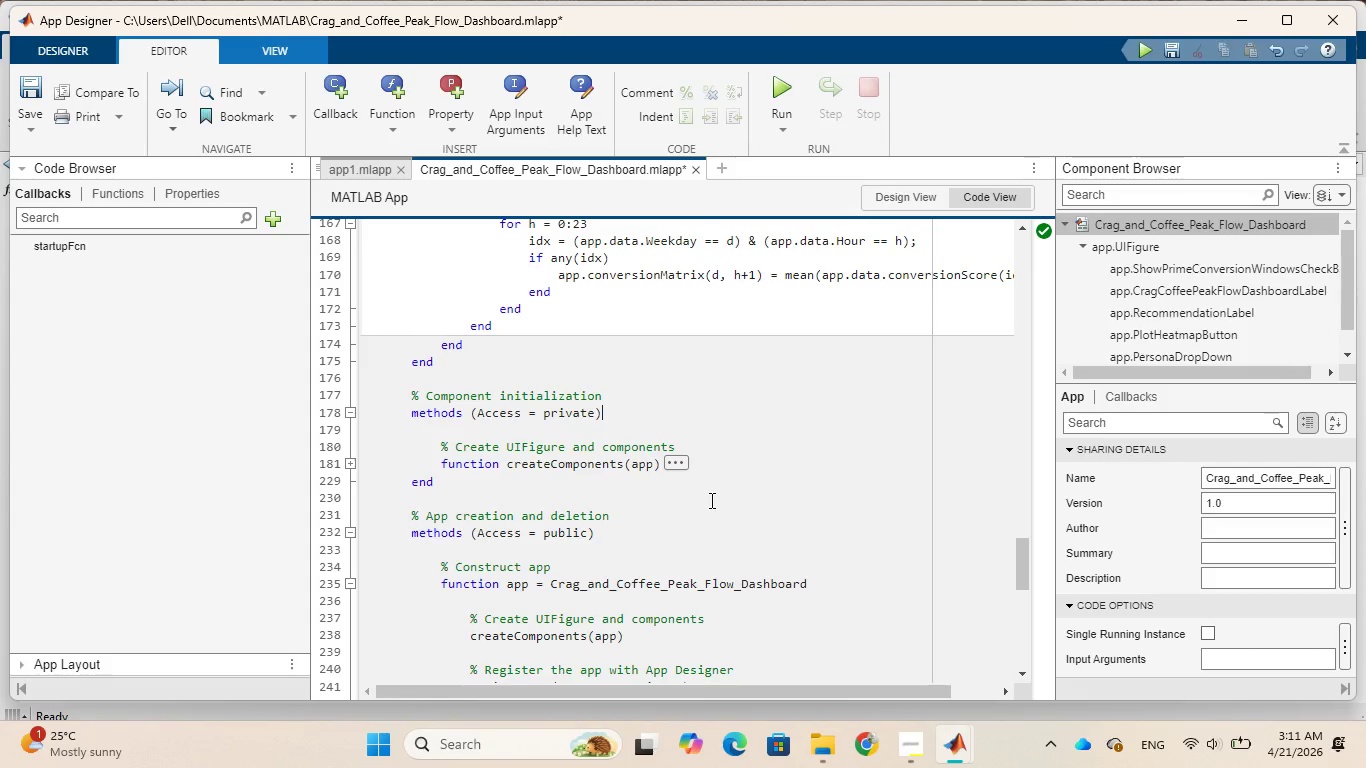 
wait(42.02)
 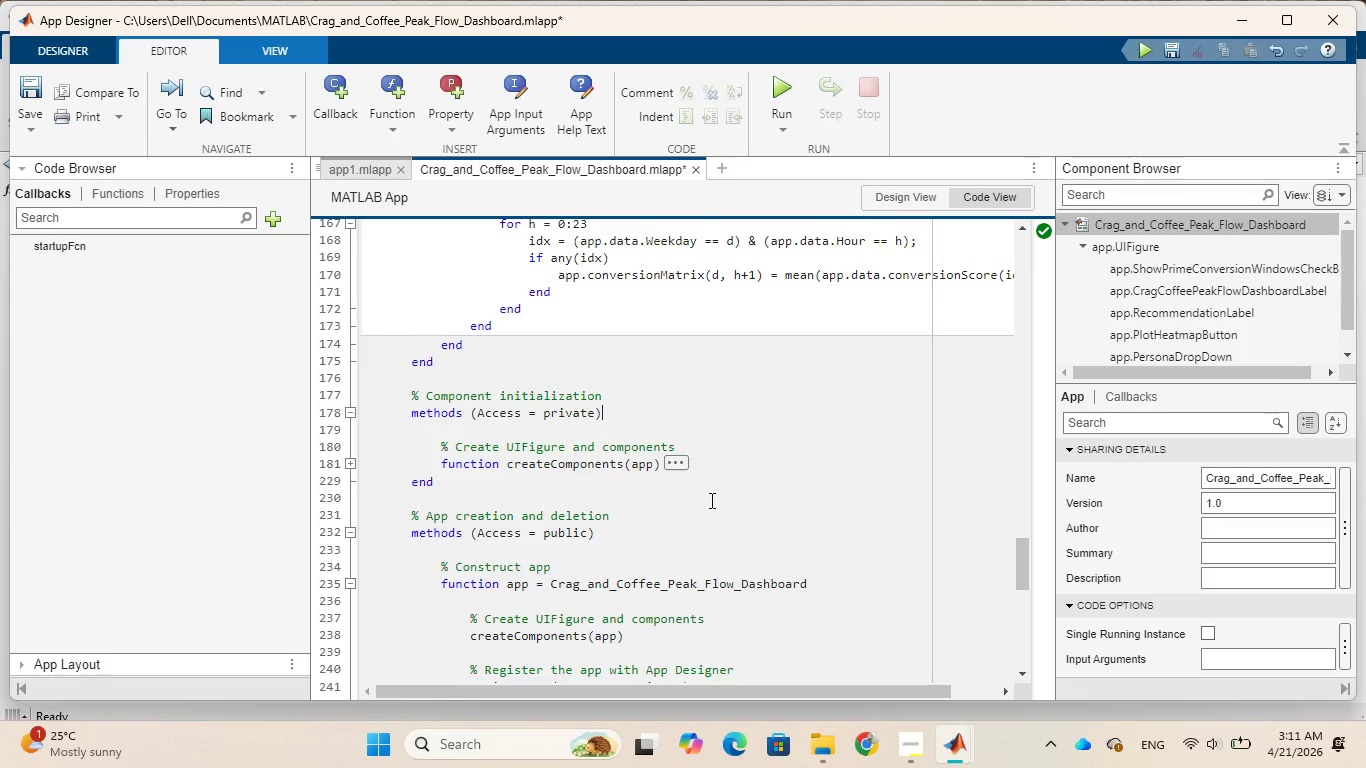 
scroll: coordinate [688, 561], scroll_direction: down, amount: 2.0
 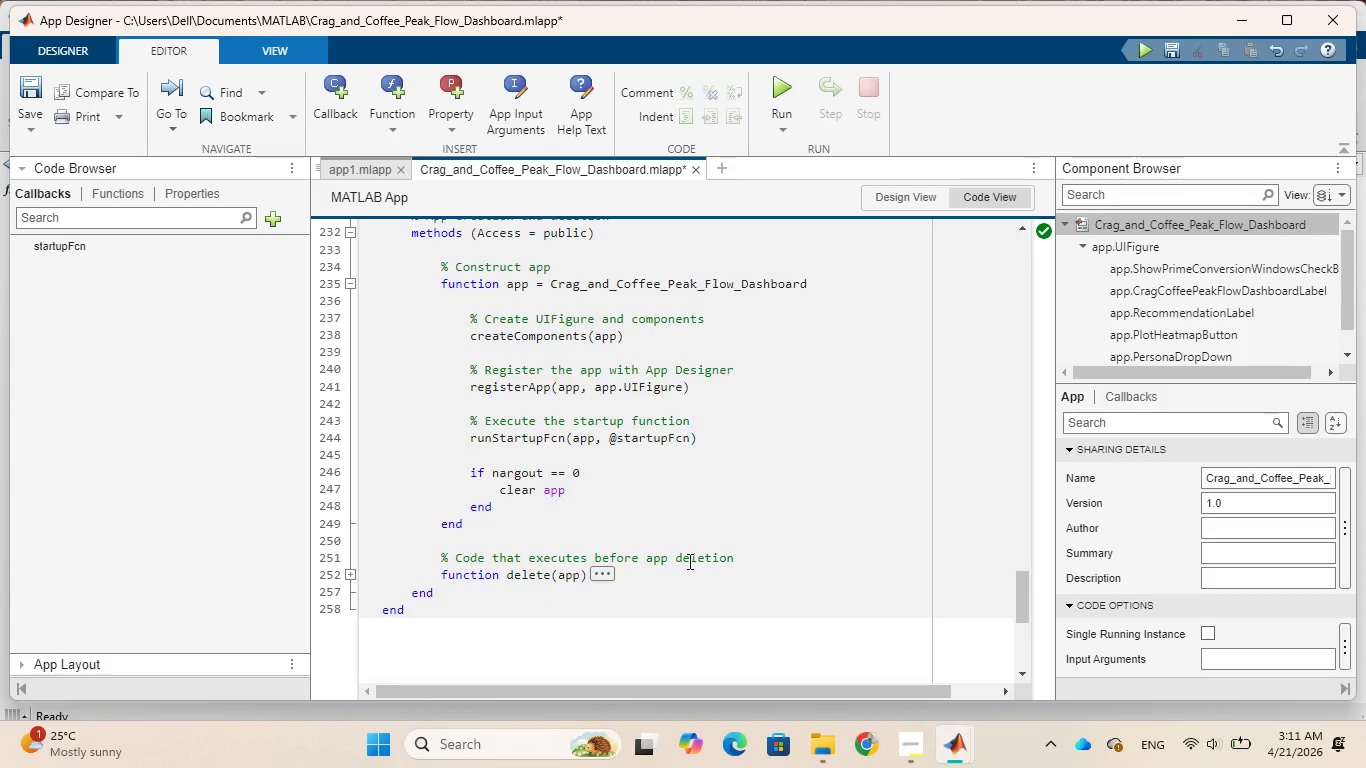 
scroll: coordinate [688, 561], scroll_direction: up, amount: 4.0
 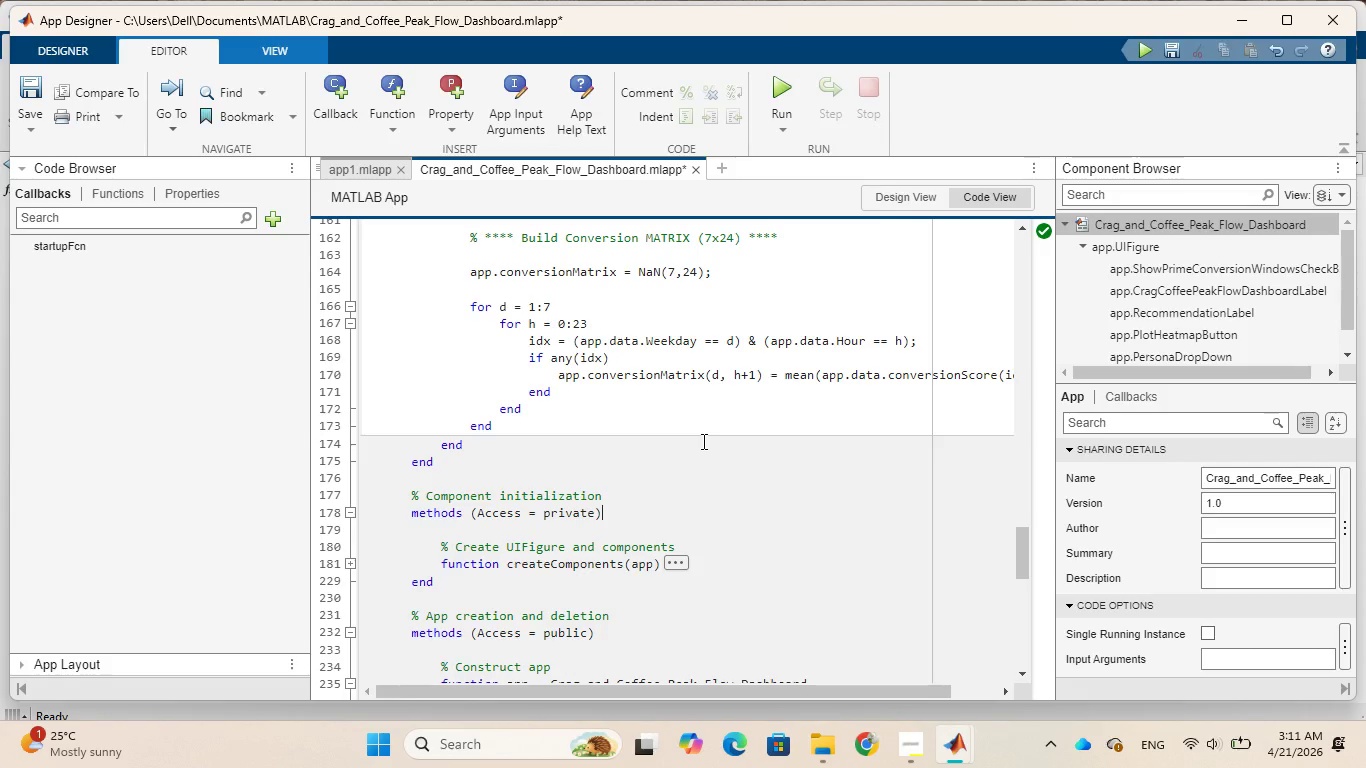 
wait(29.39)
 